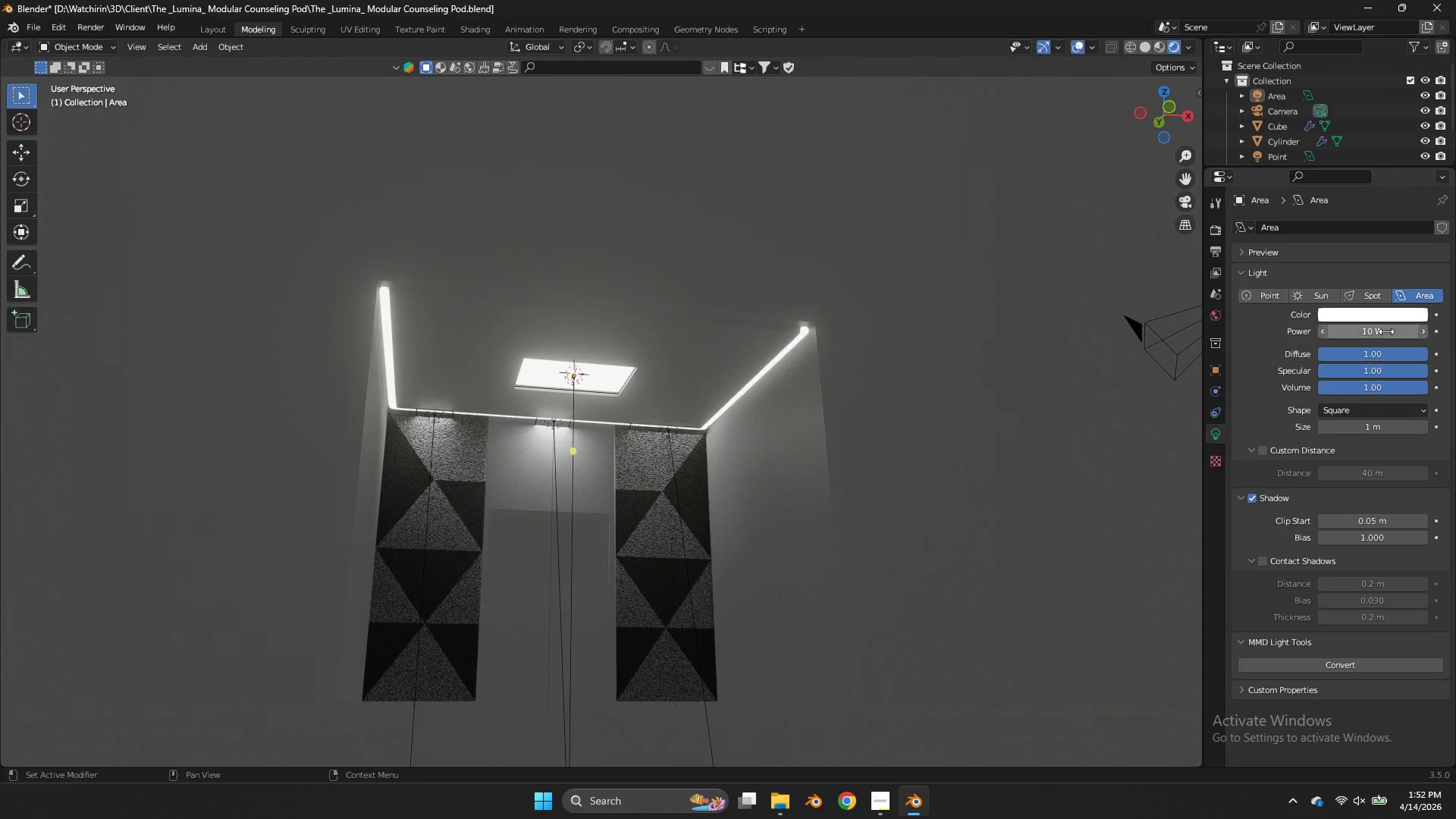 
left_click_drag(start_coordinate=[1386, 331], to_coordinate=[821, 331])
 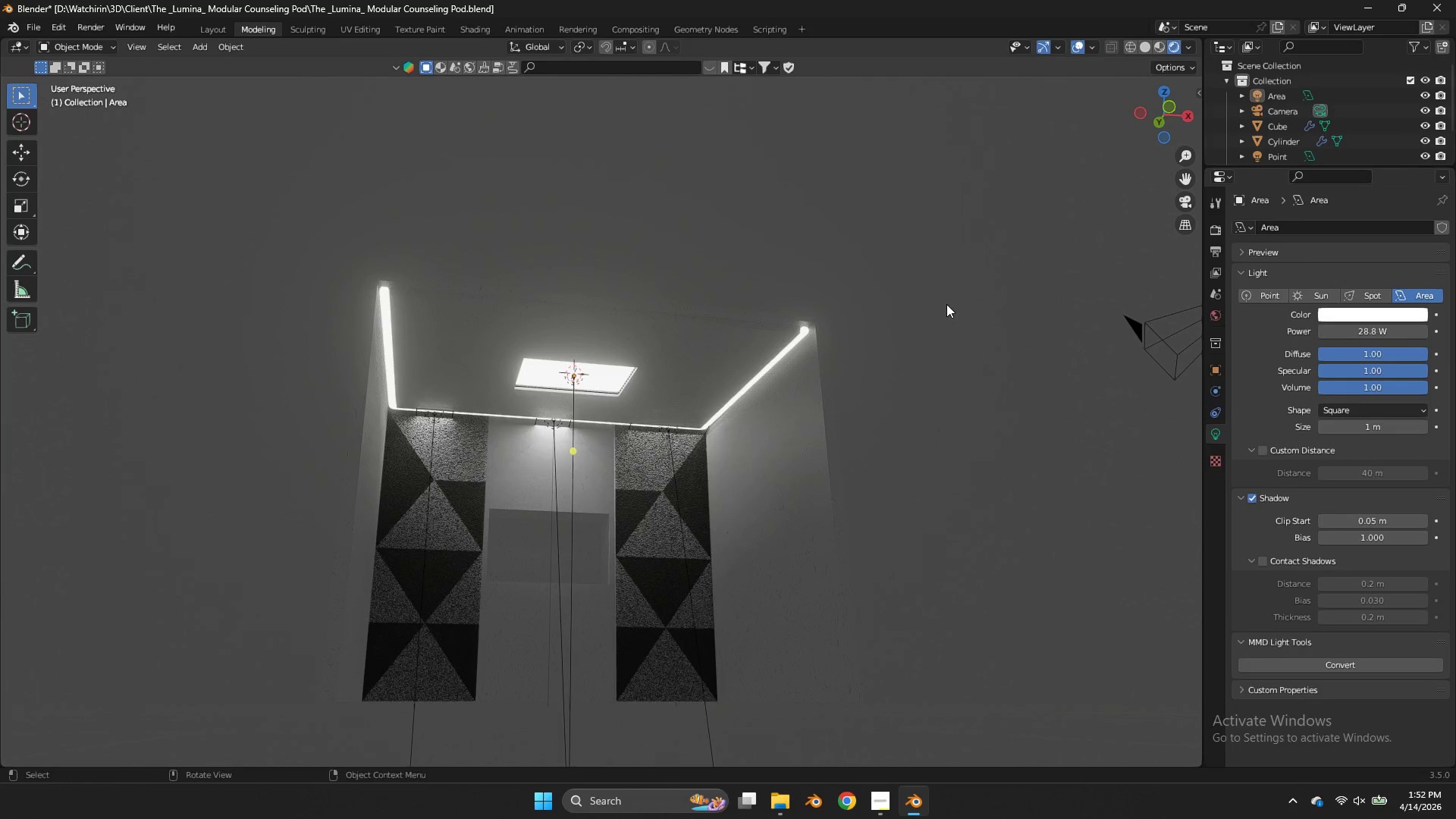 
type(gz)
 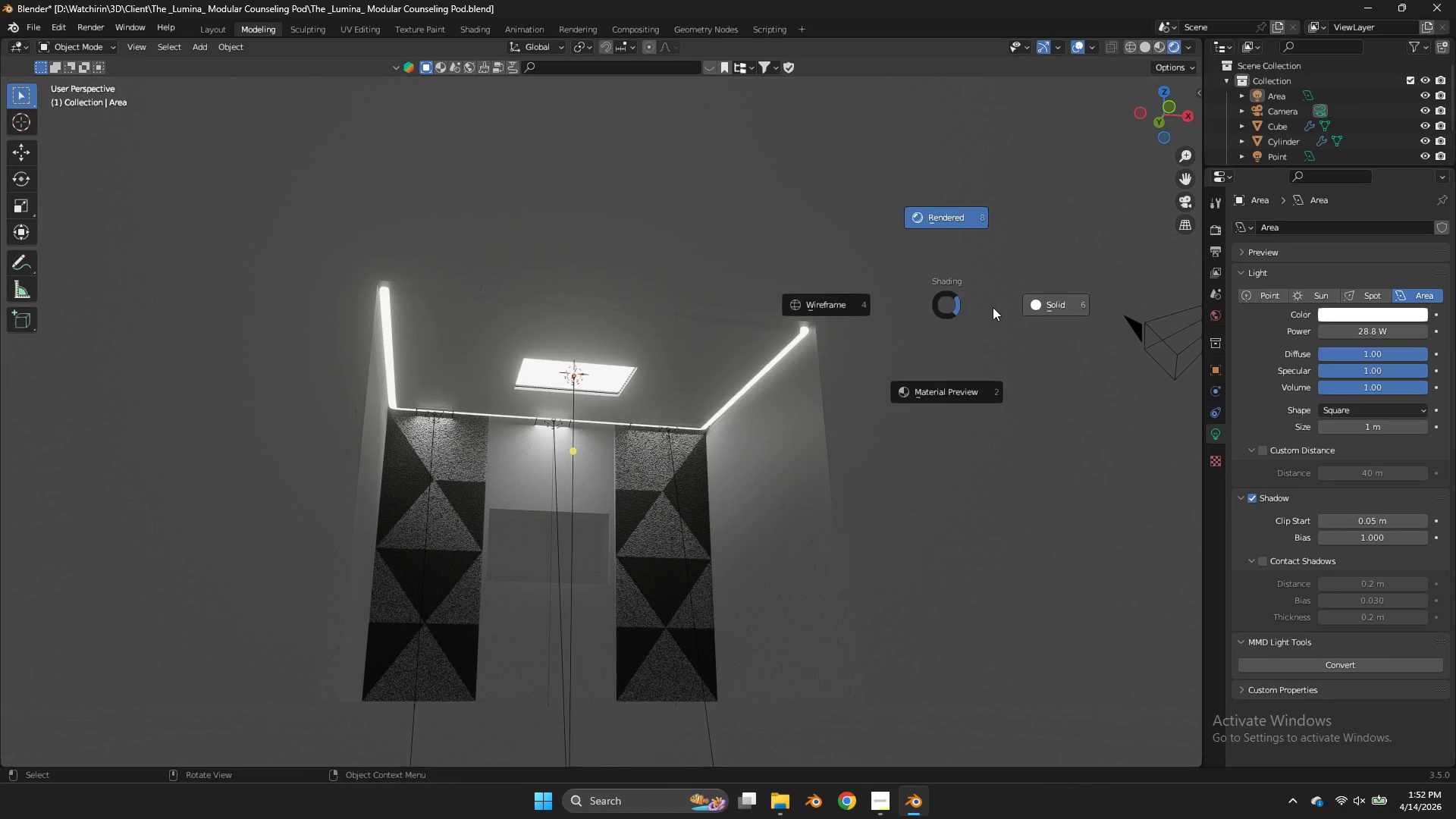 
left_click([993, 307])
 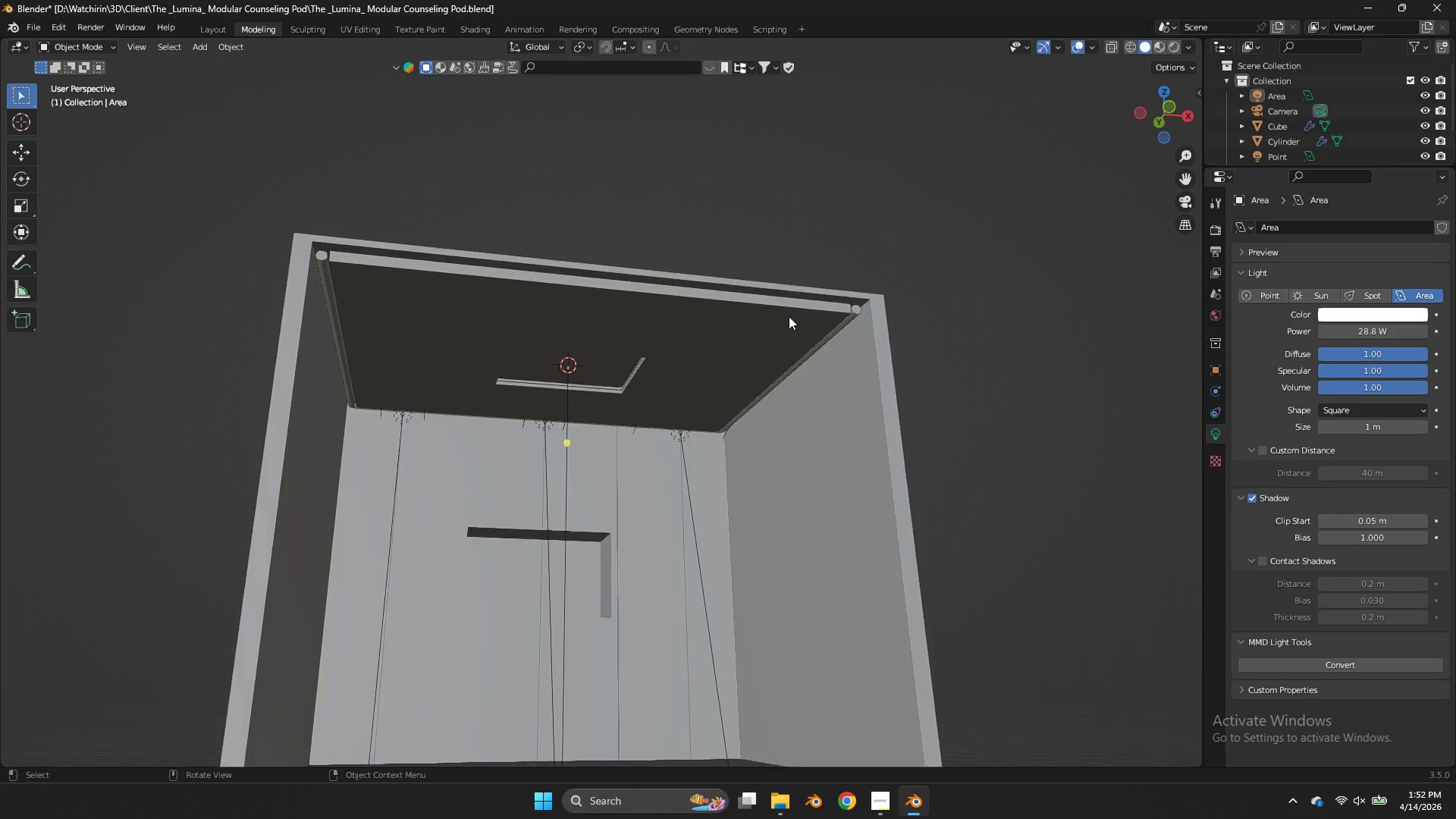 
key(Z)
 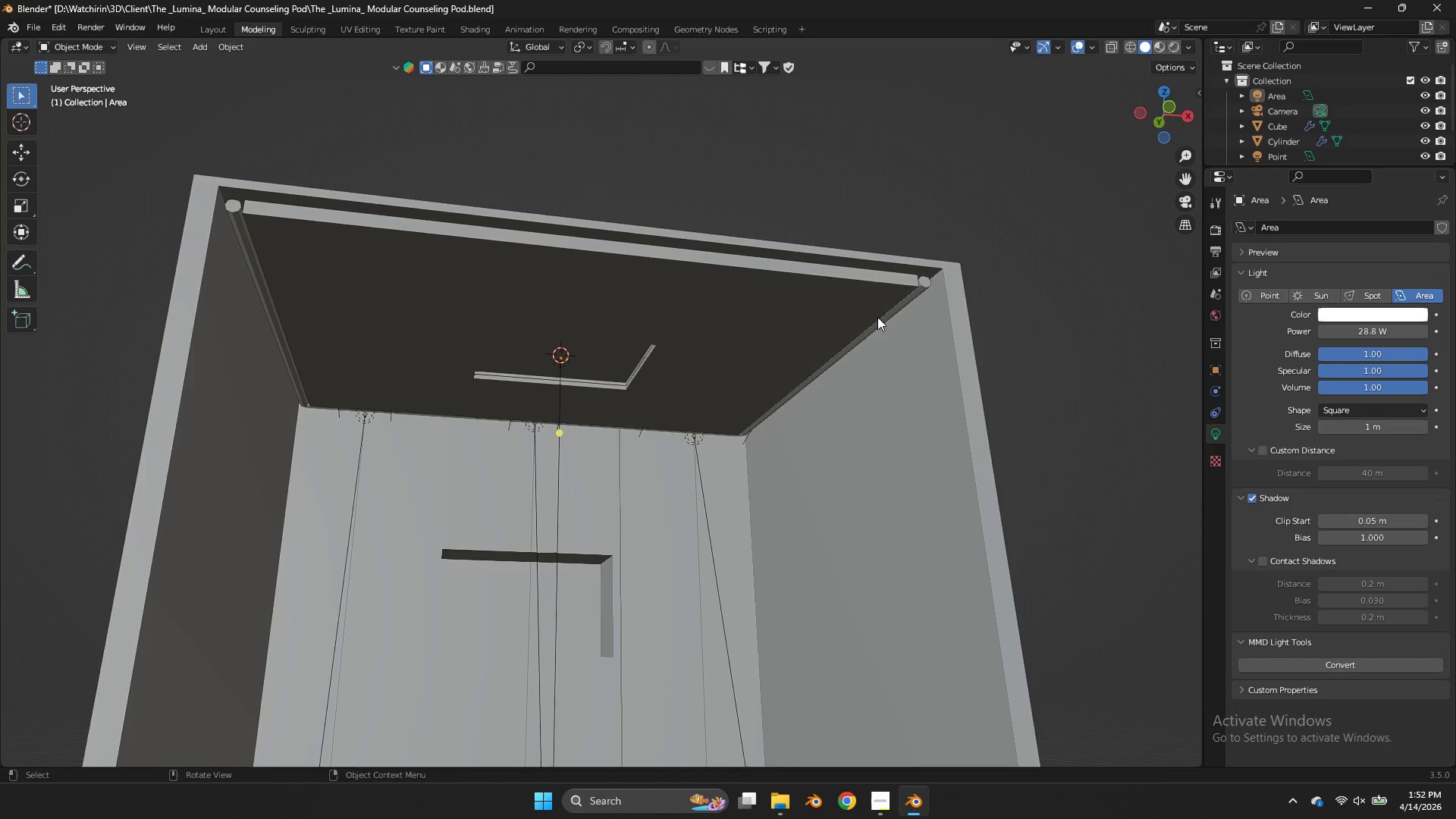 
scroll: coordinate [789, 316], scroll_direction: up, amount: 2.0
 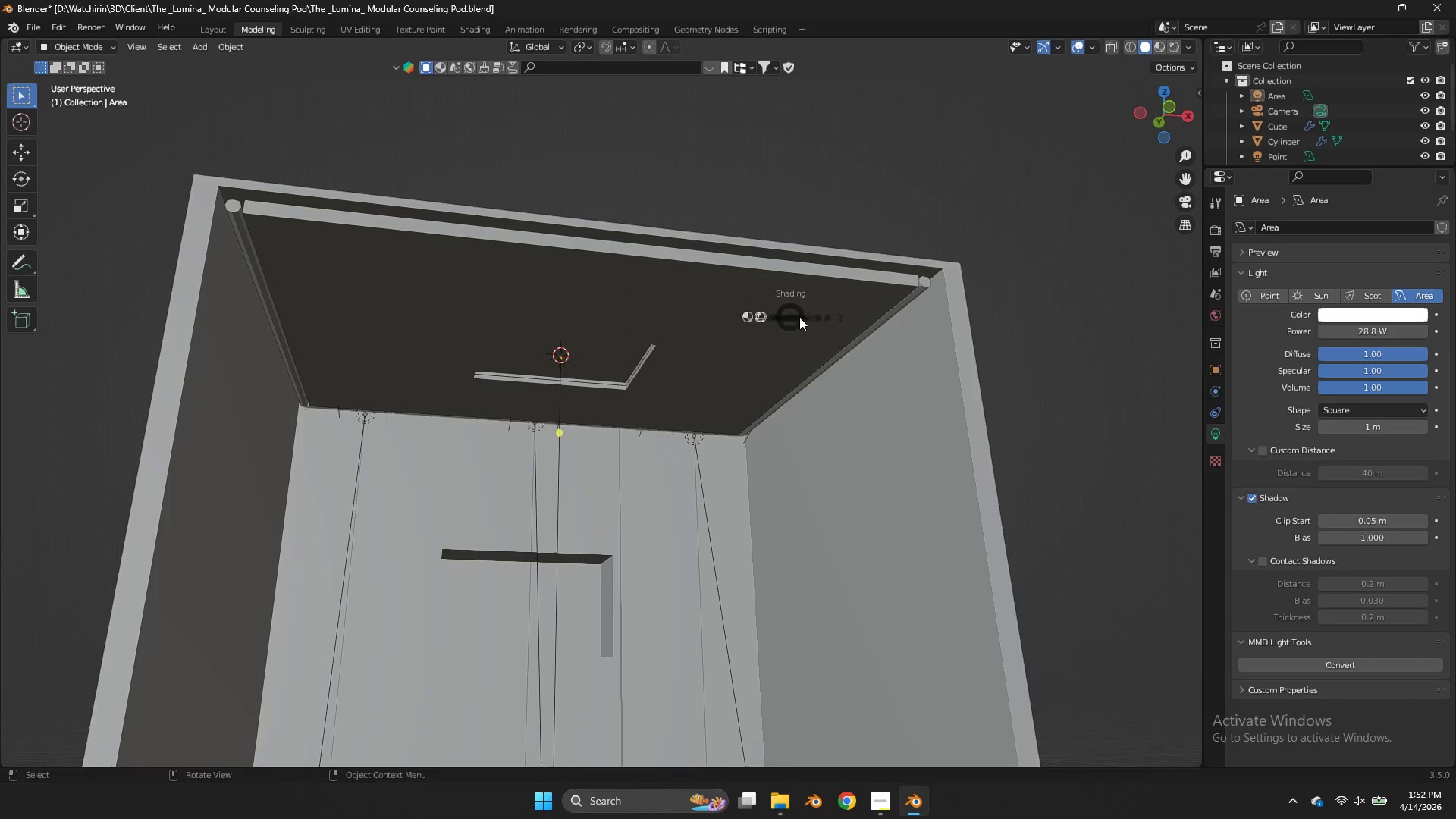 
type(gz)
 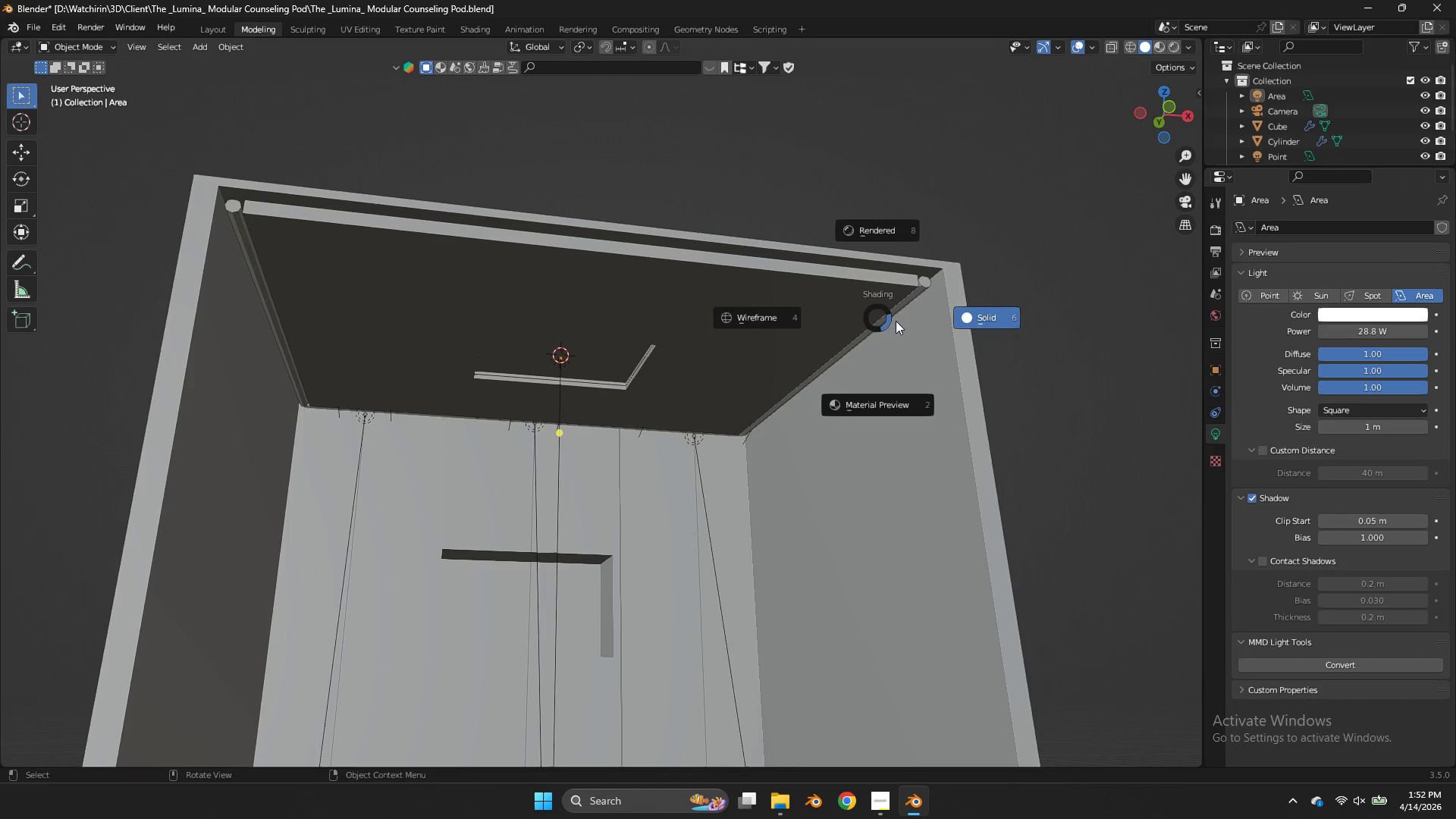 
left_click([963, 324])
 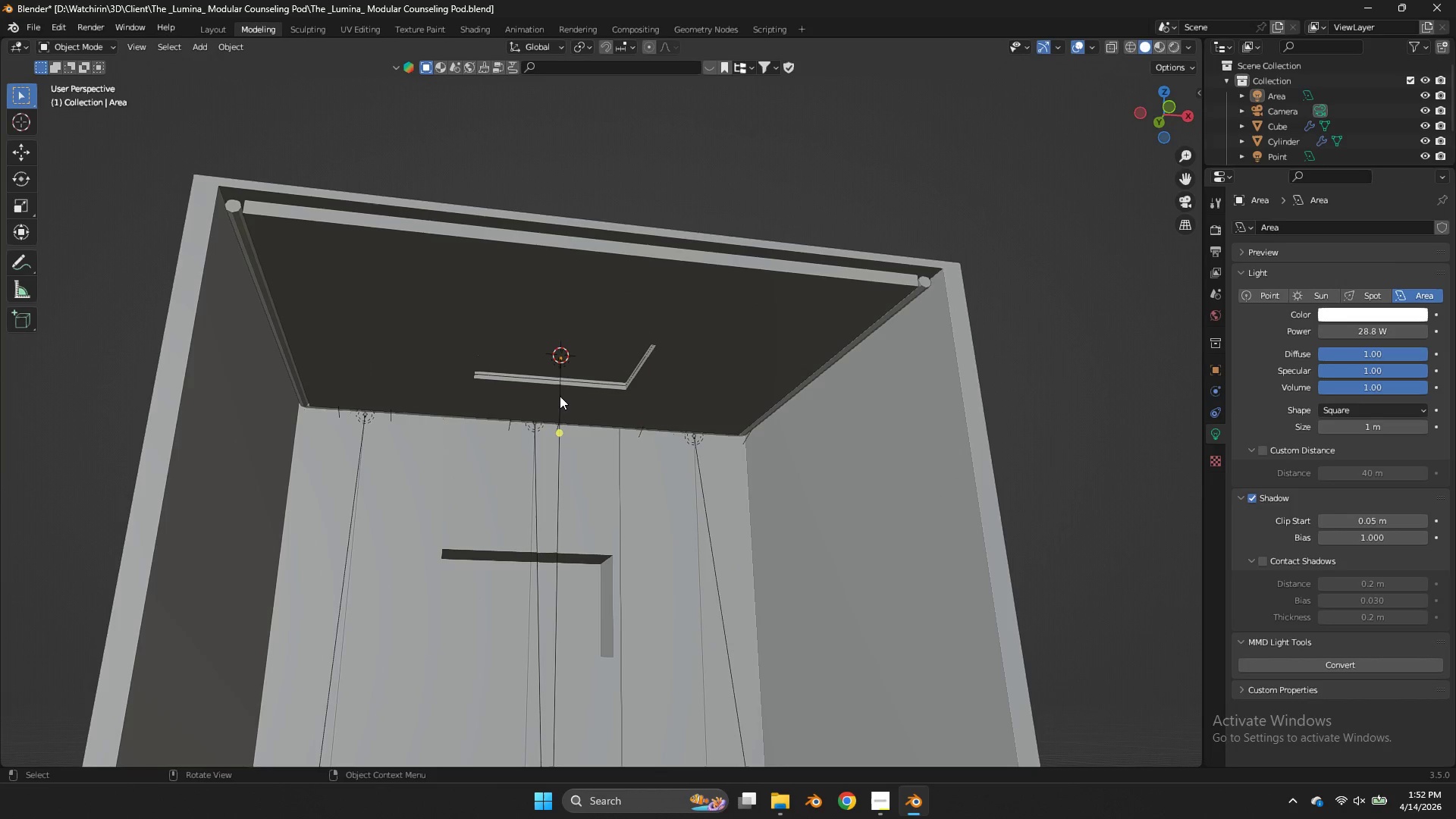 
left_click([560, 396])
 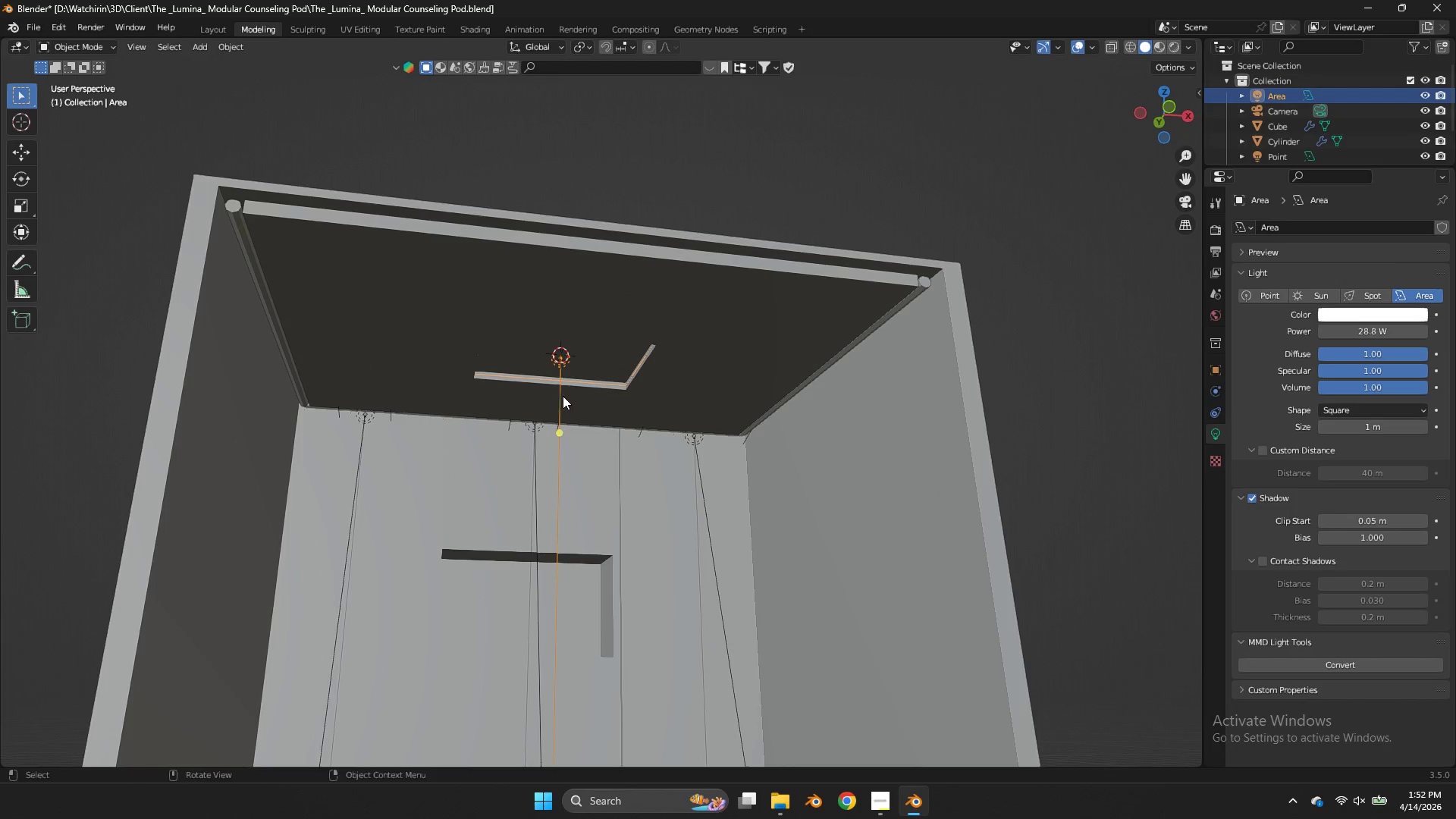 
type(zgz)
 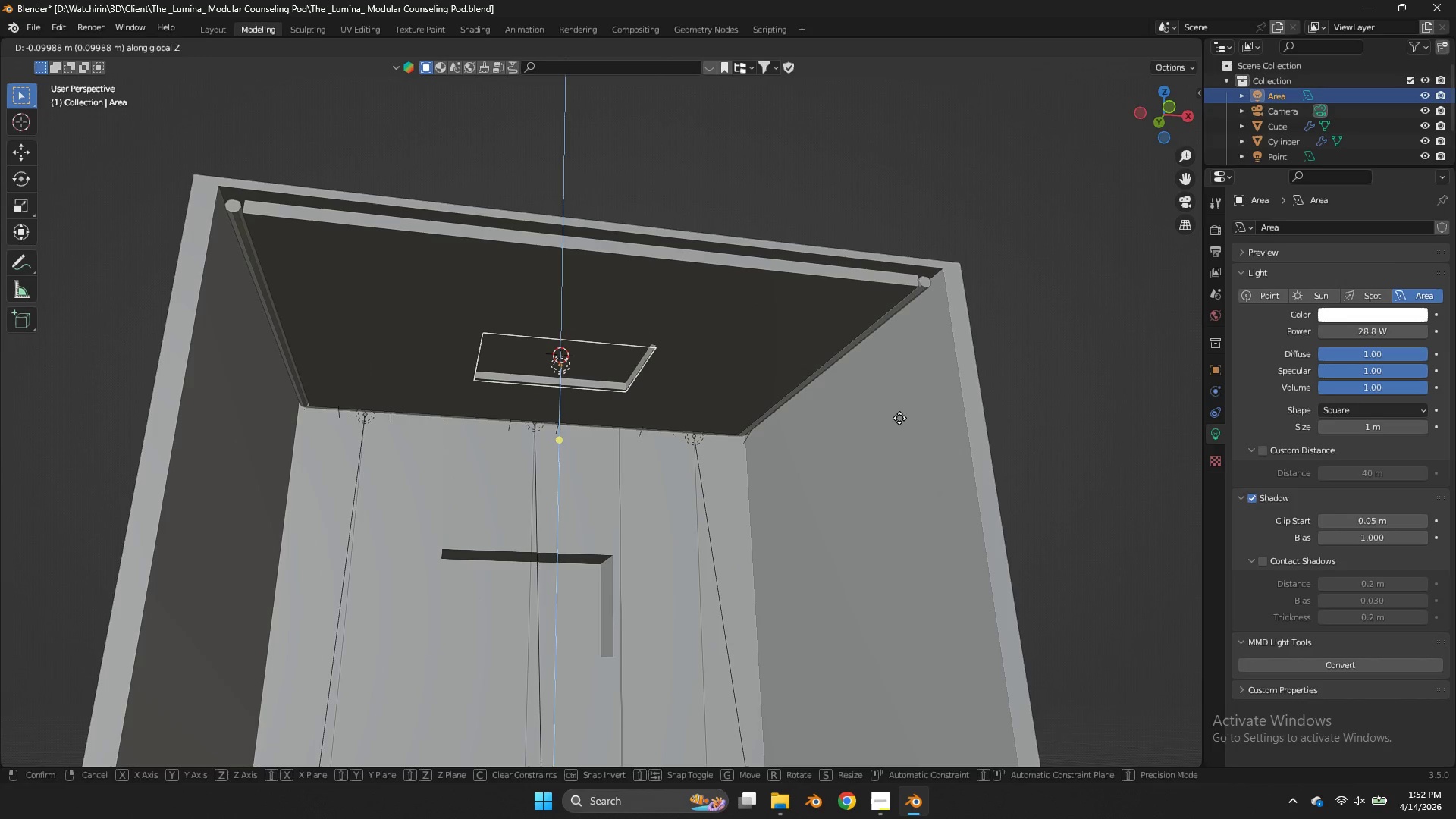 
left_click([899, 418])
 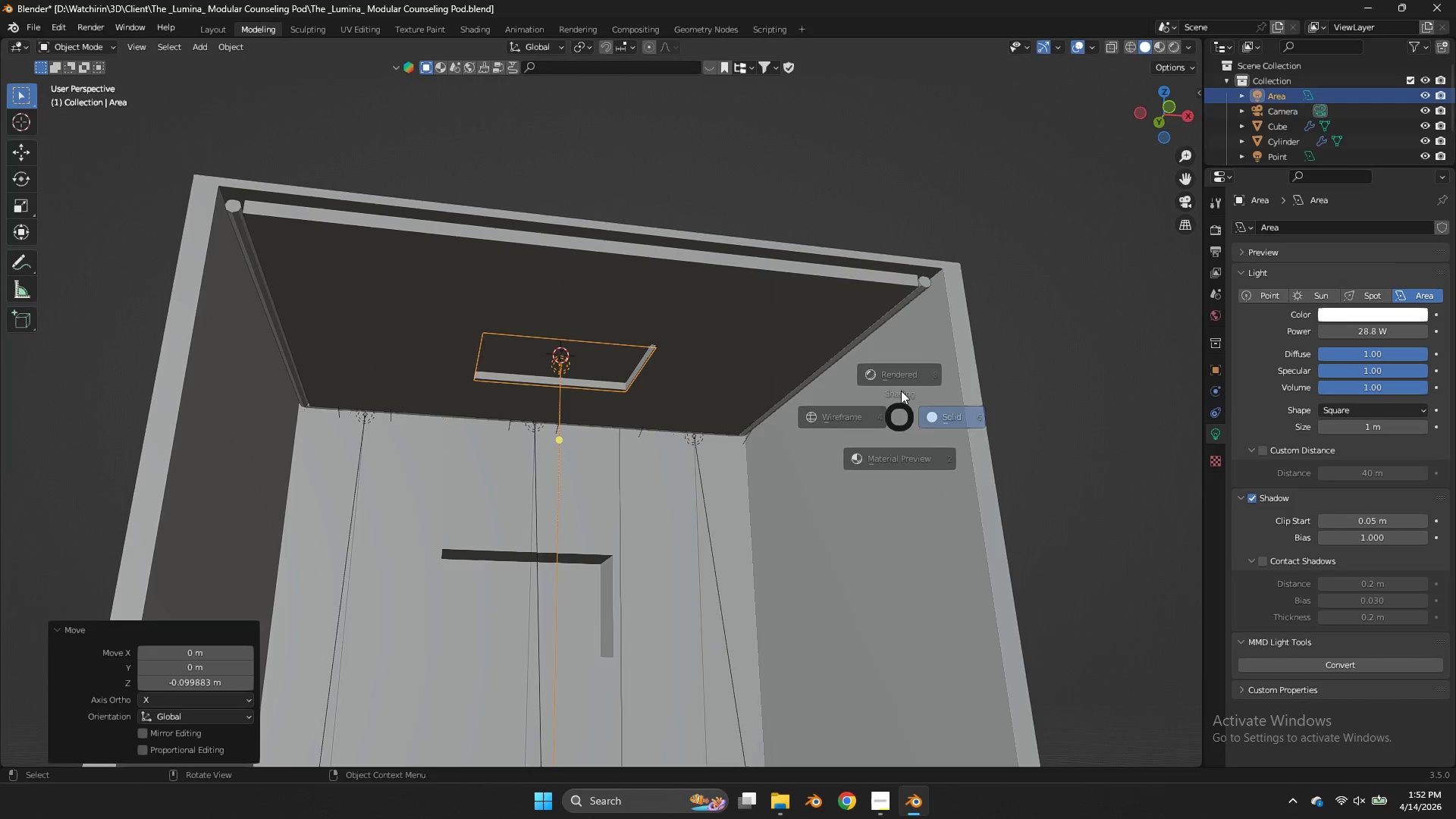 
key(Z)
 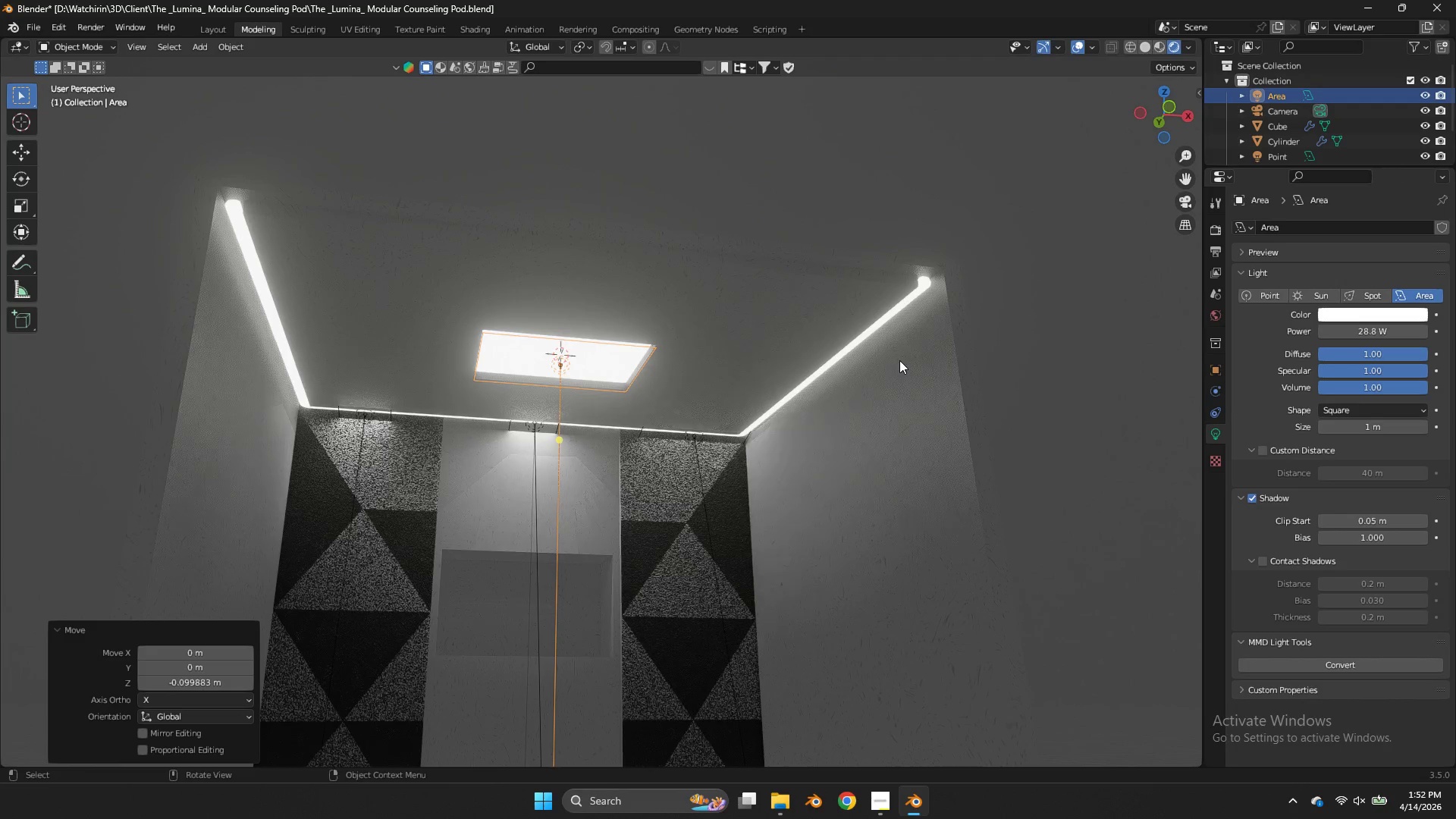 
type(gz)
 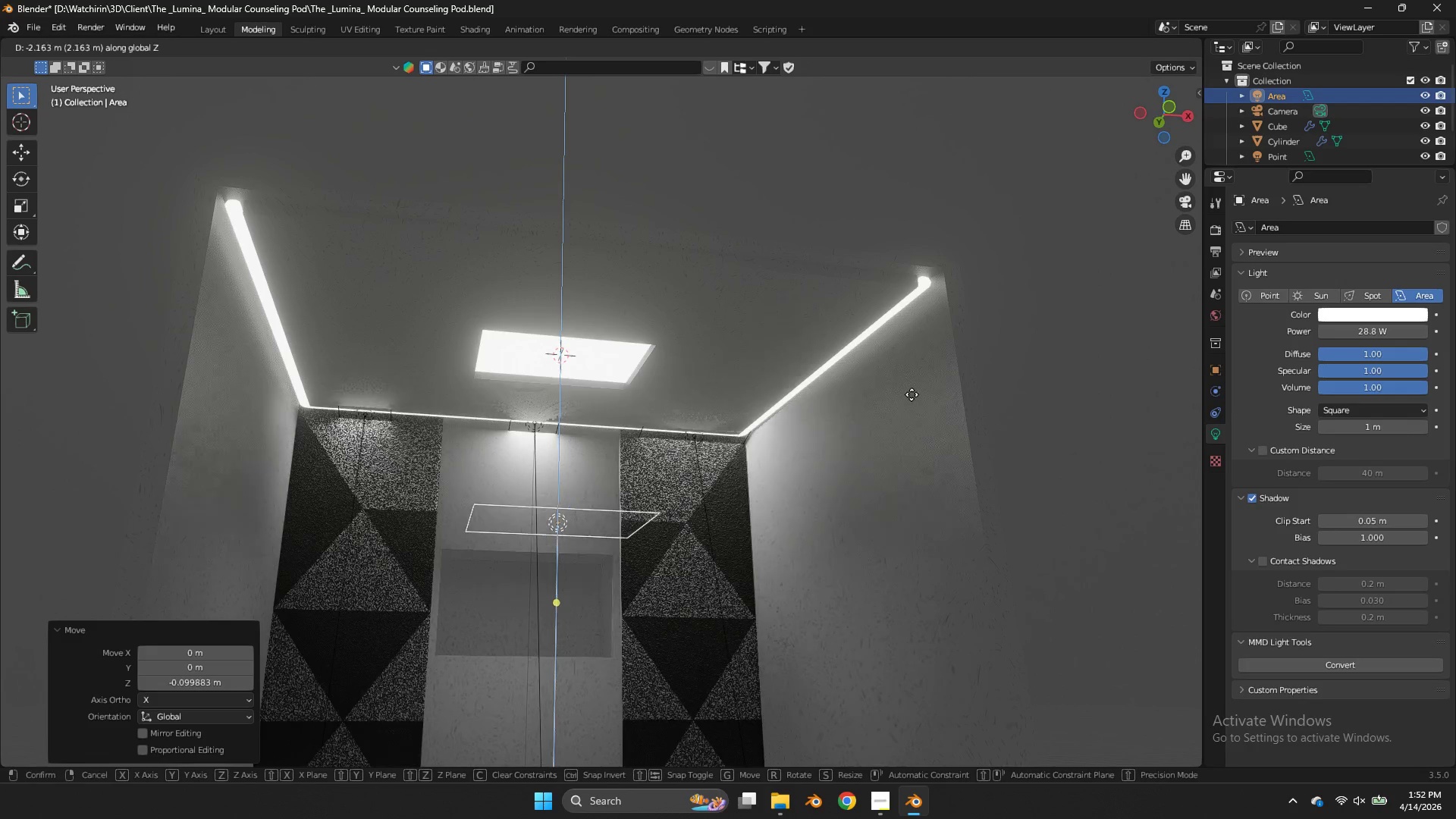 
right_click([905, 315])
 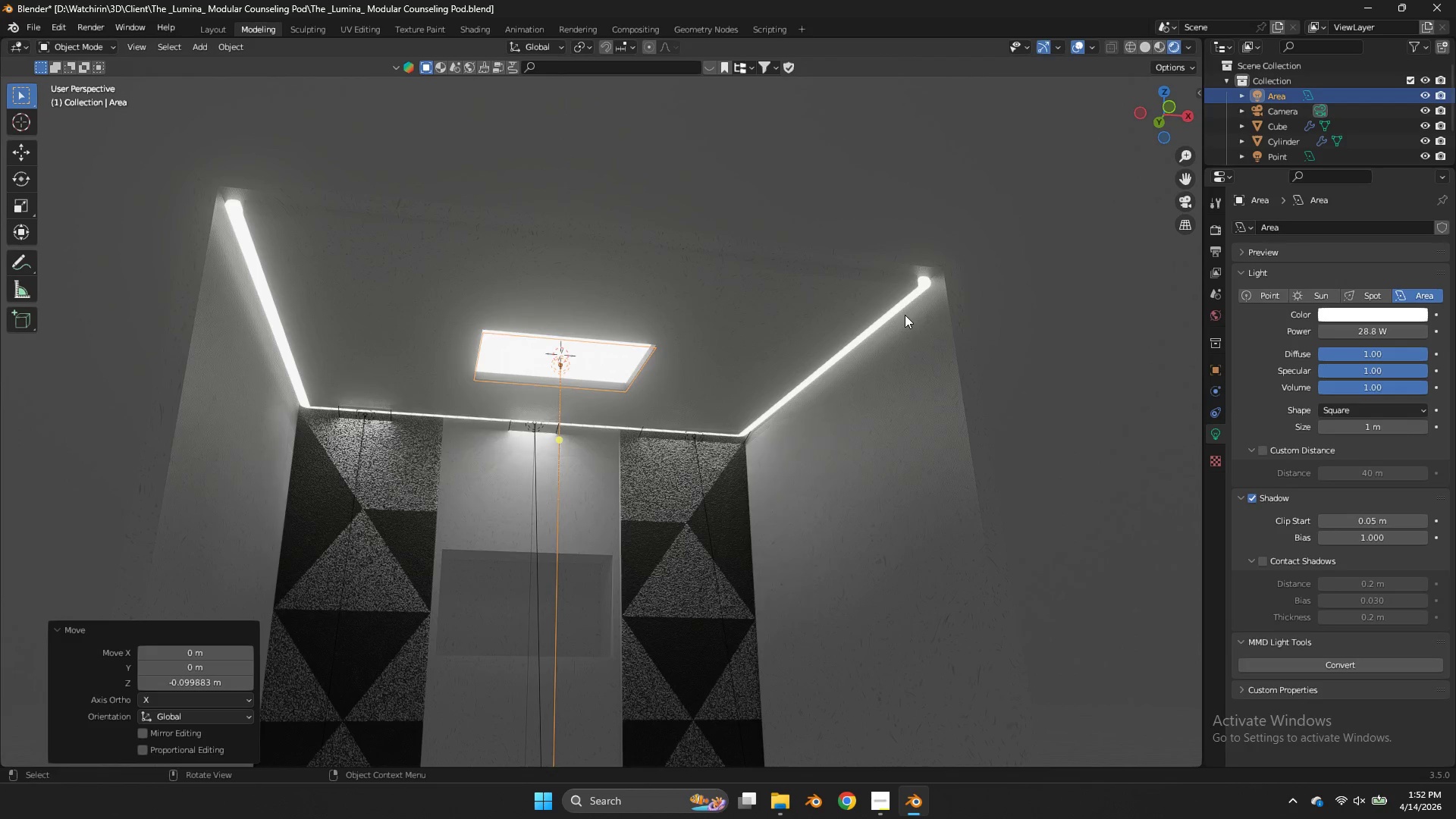 
type(gz)
 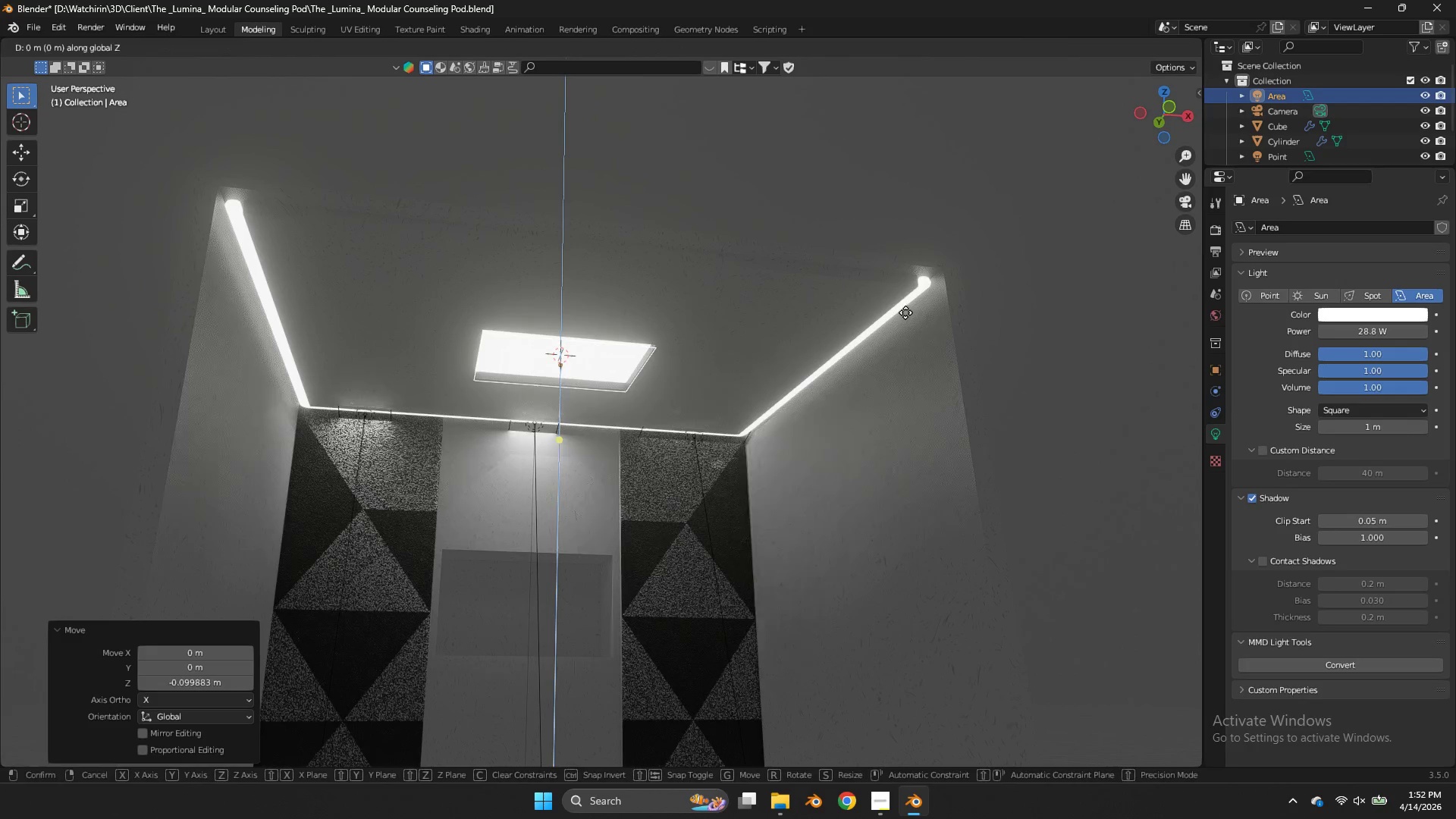 
hold_key(key=ShiftLeft, duration=1.67)
 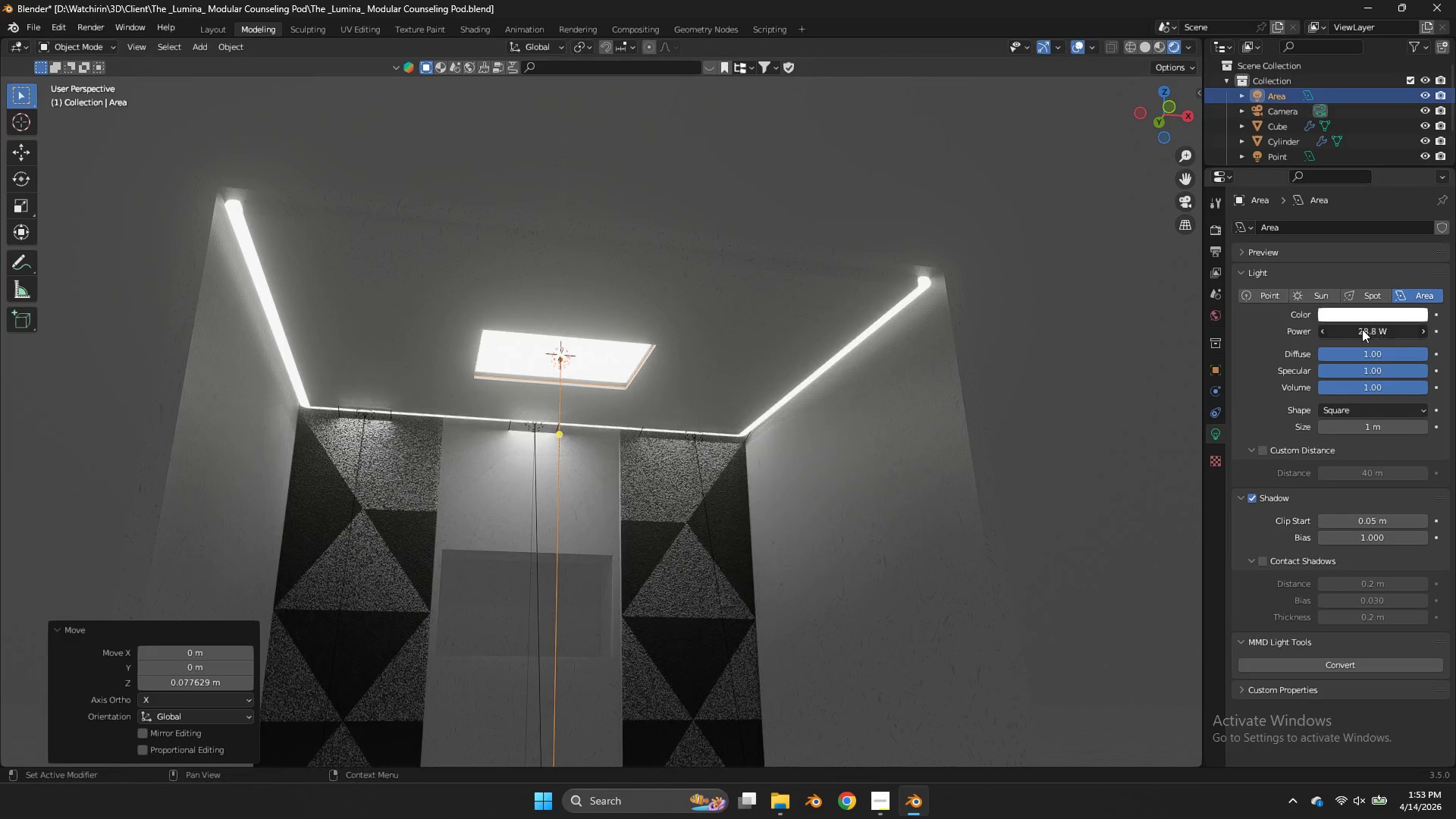 
left_click_drag(start_coordinate=[1362, 329], to_coordinate=[789, 346])
 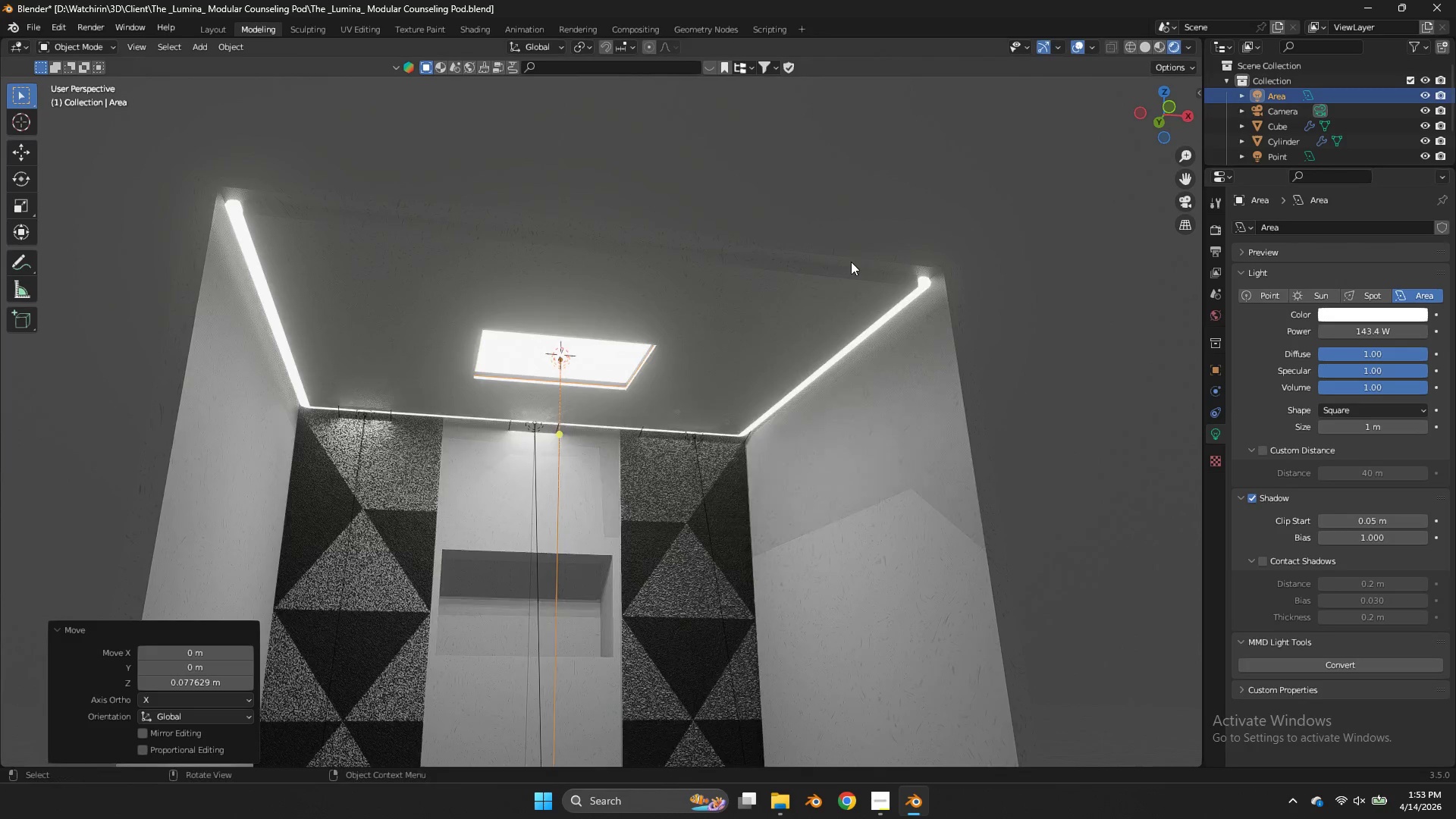 
scroll: coordinate [851, 262], scroll_direction: down, amount: 2.0
 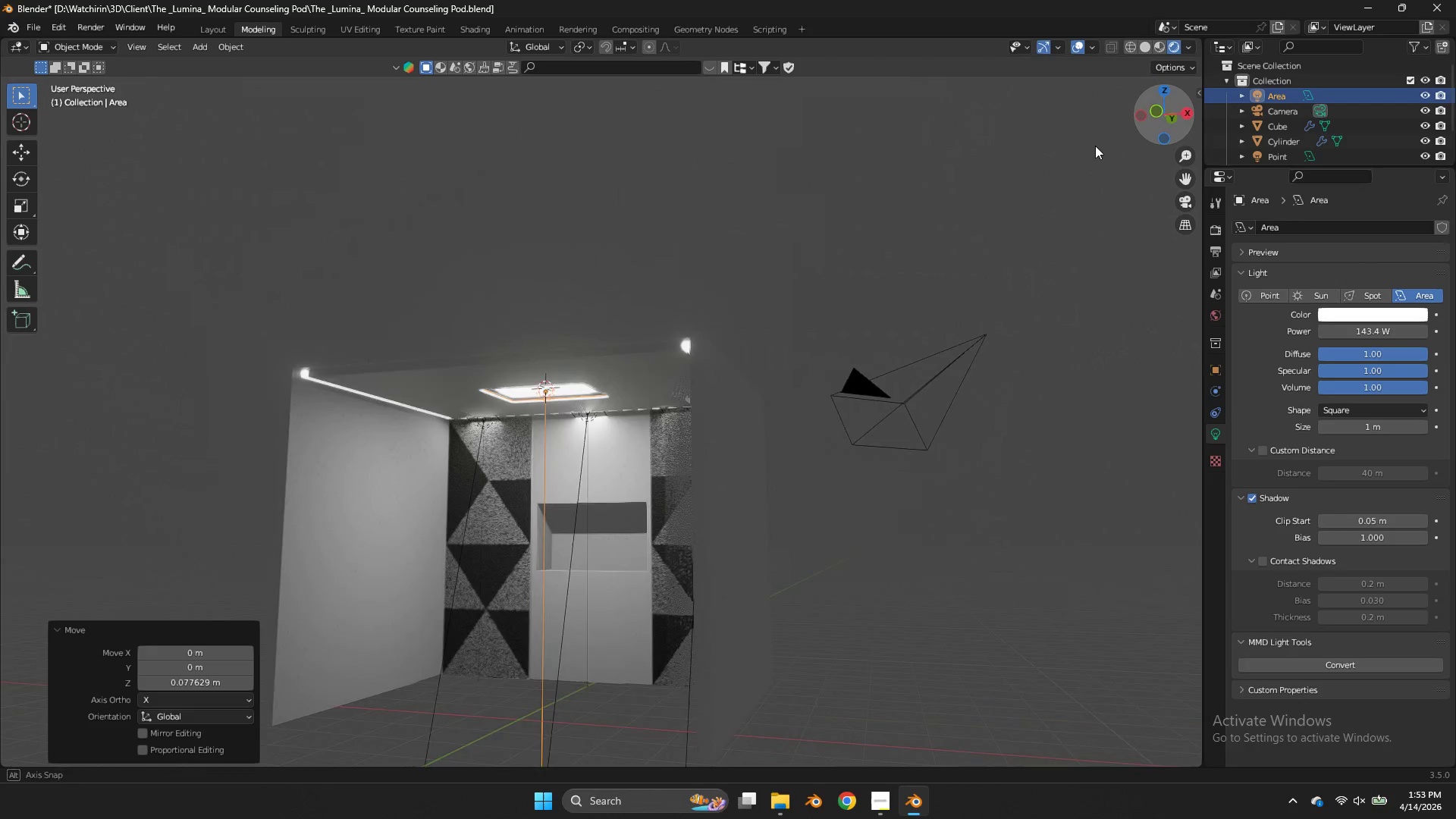 
double_click([1164, 122])
 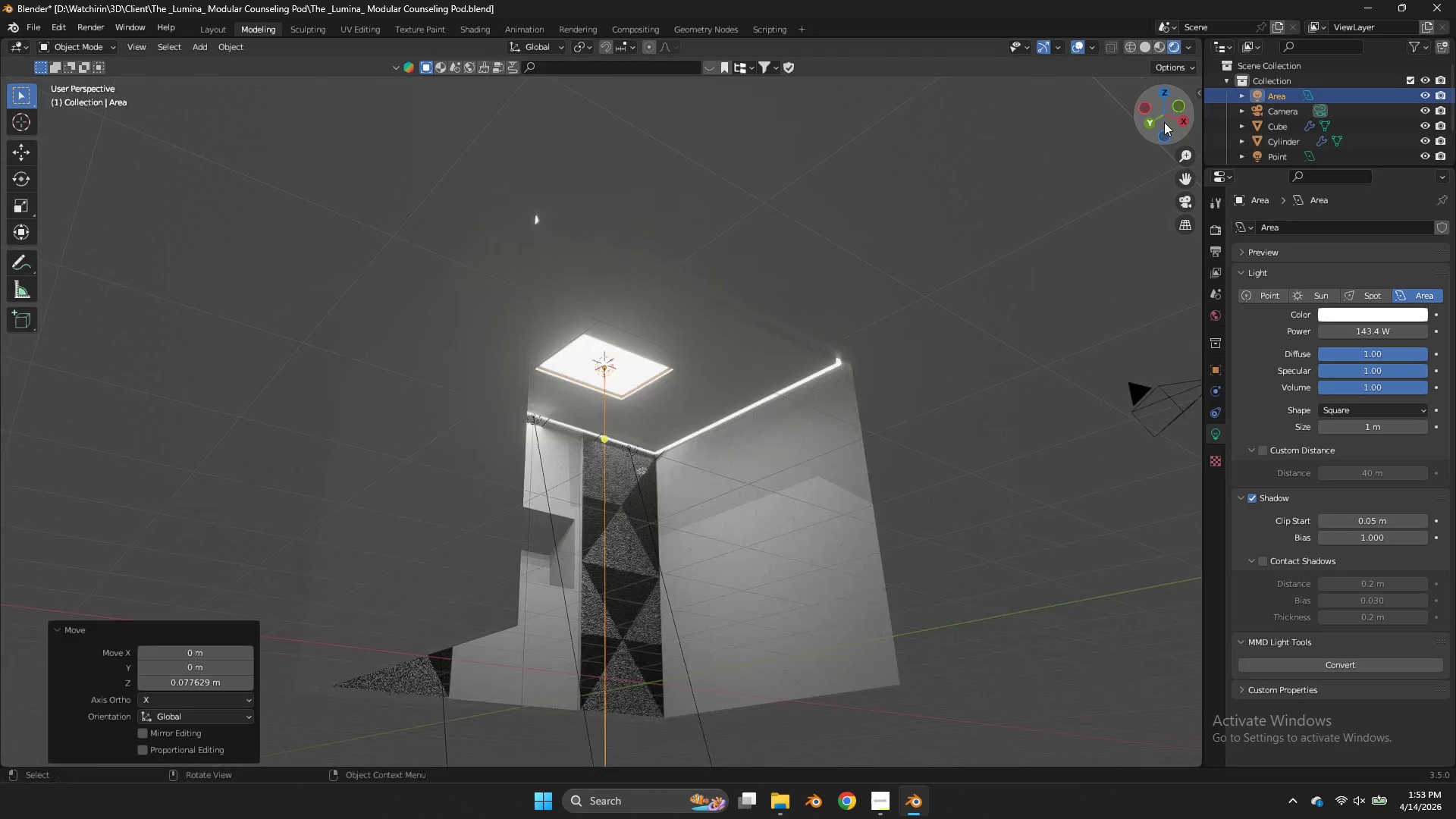 
left_click_drag(start_coordinate=[1164, 122], to_coordinate=[6, 113])
 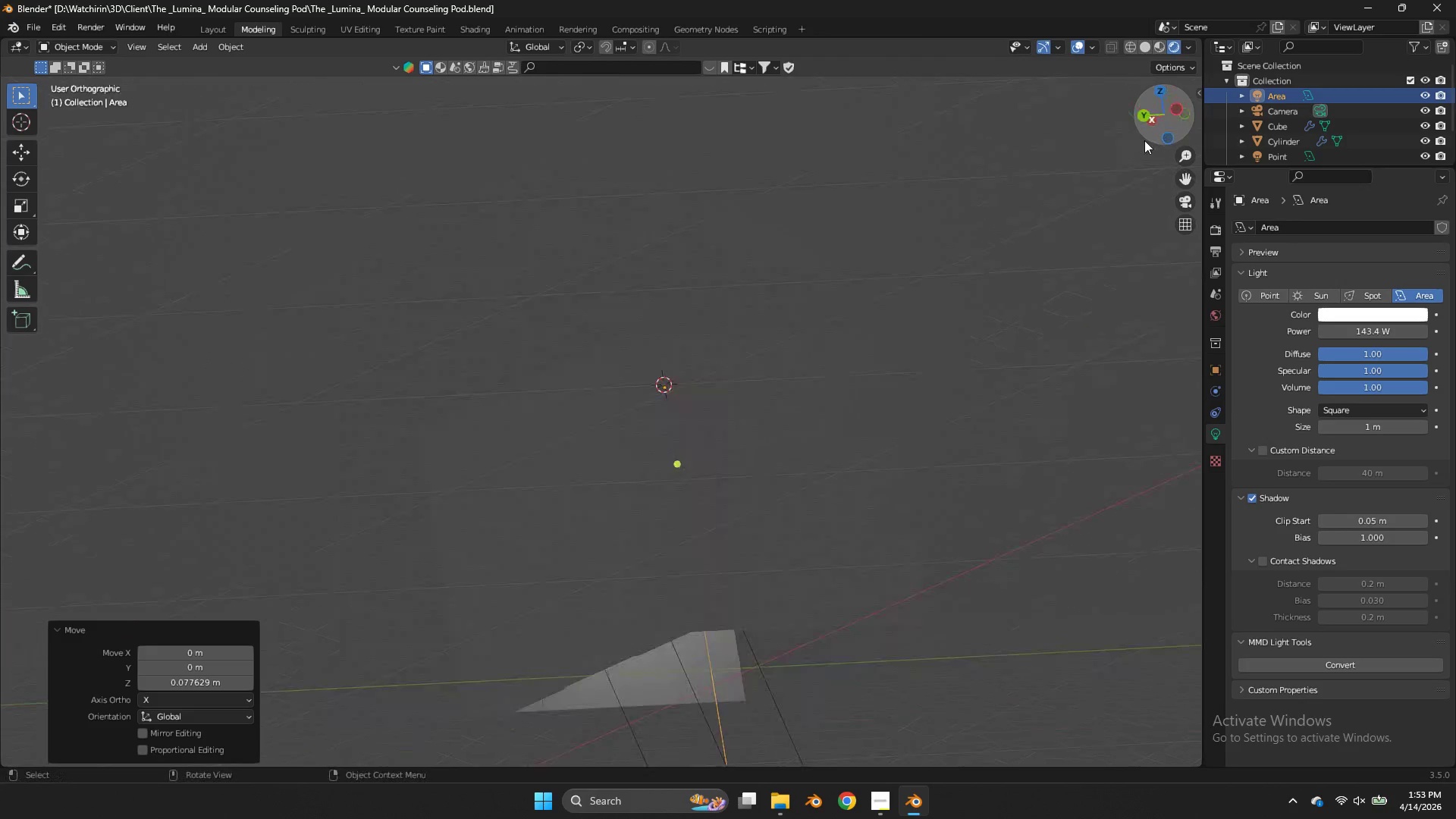 
left_click_drag(start_coordinate=[1164, 122], to_coordinate=[1134, 102])
 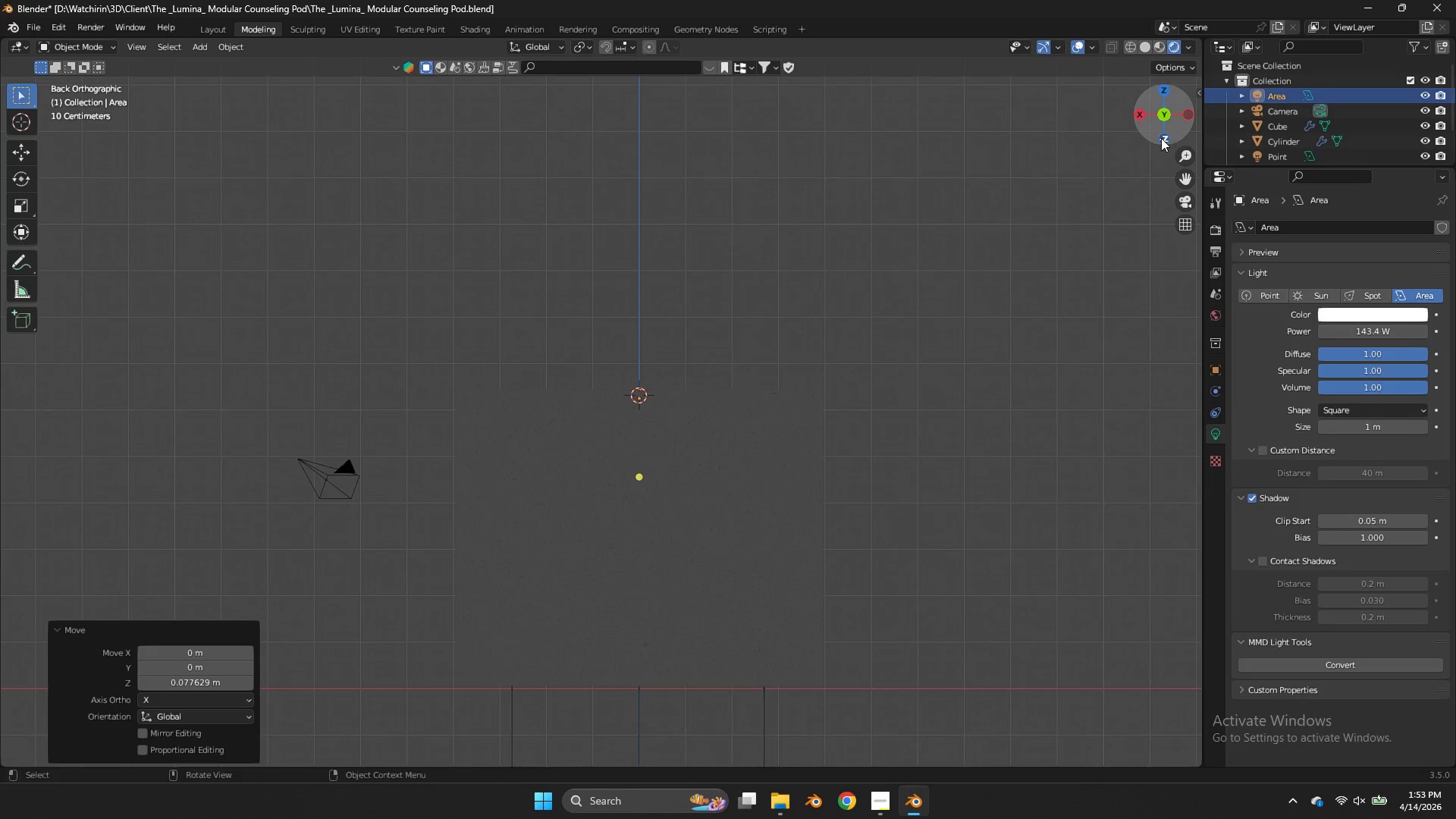 
left_click_drag(start_coordinate=[1162, 136], to_coordinate=[1013, 136])
 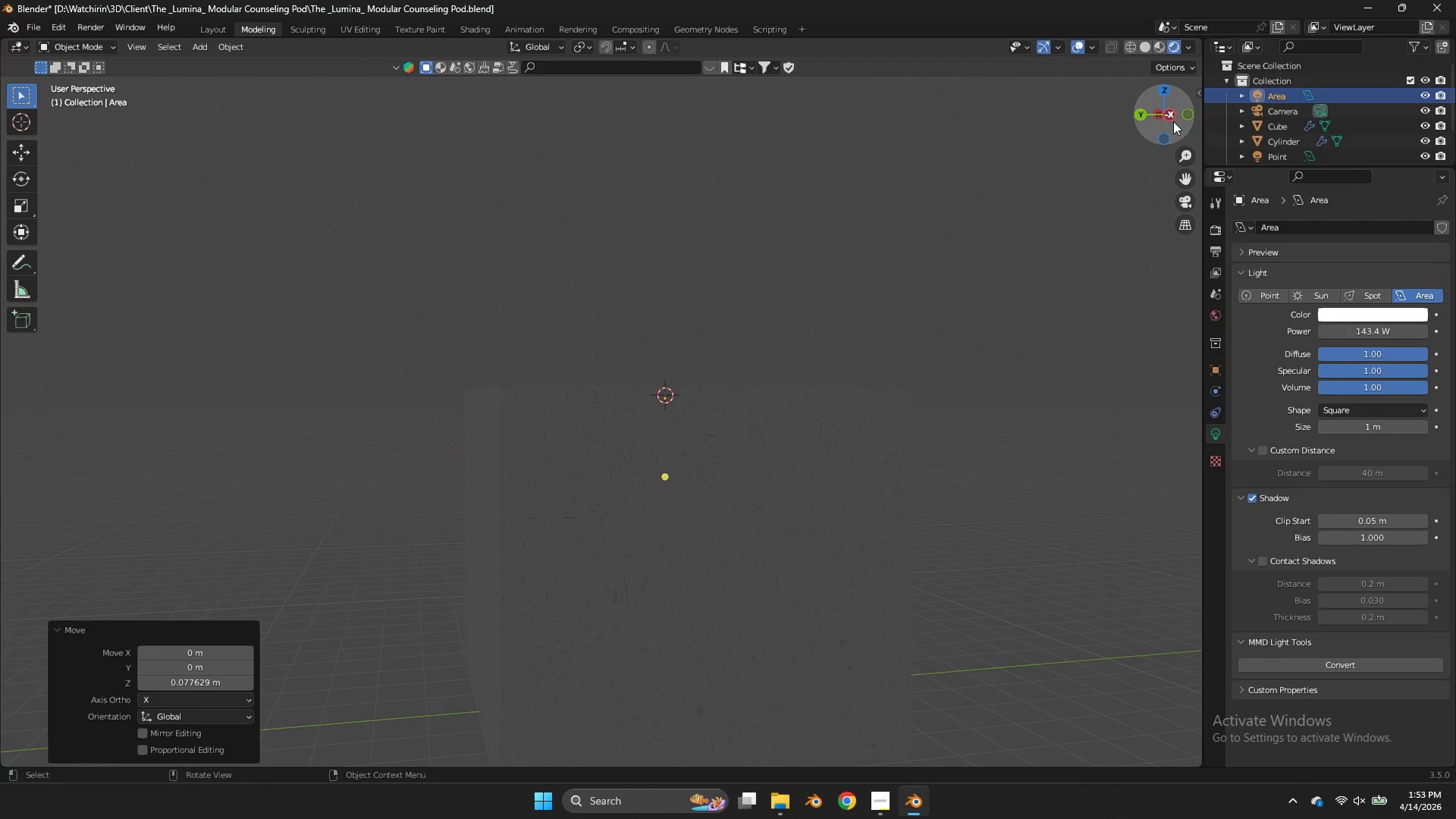 
left_click([1173, 121])
 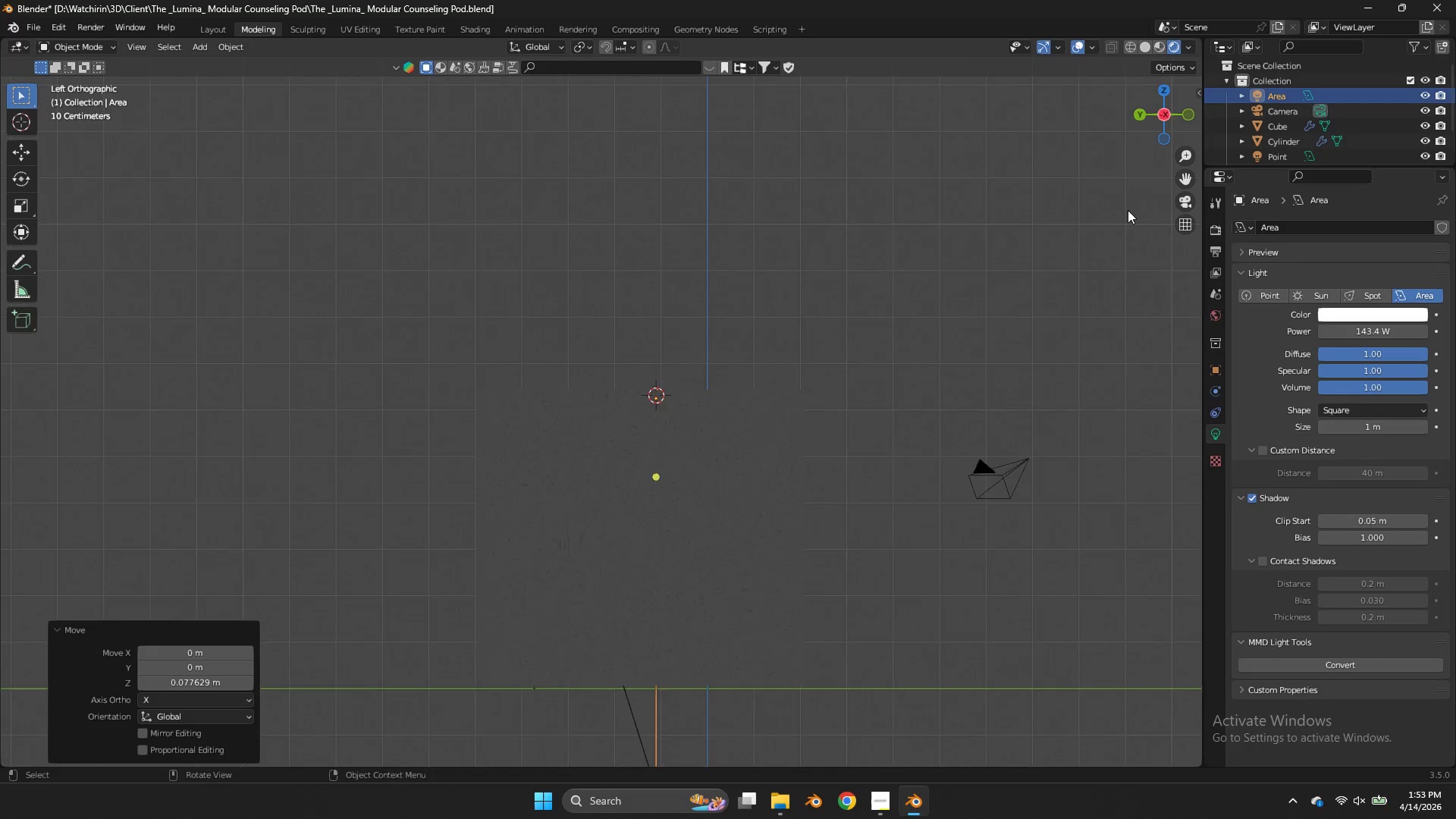 
key(Z)
 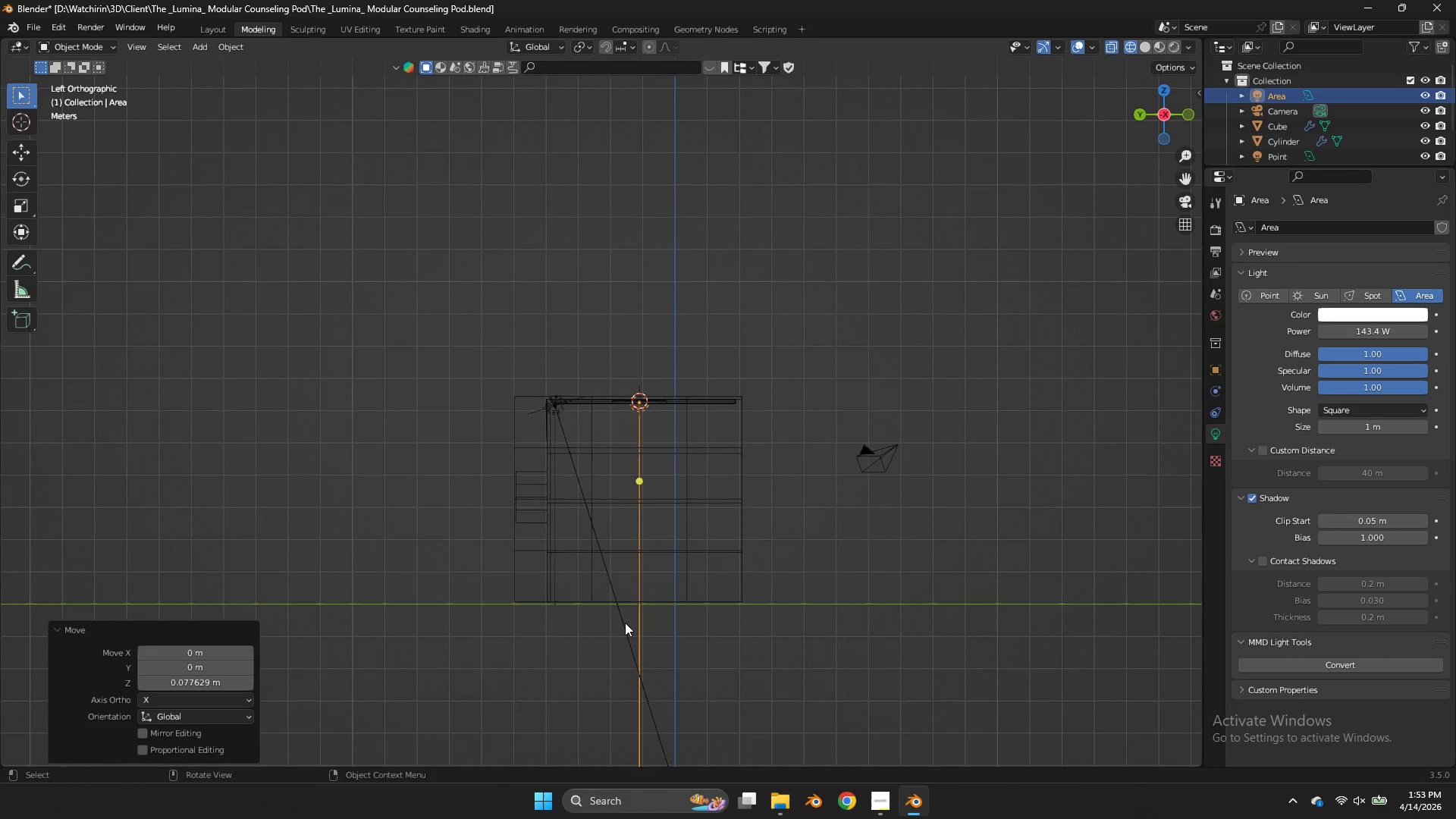 
scroll: coordinate [1128, 207], scroll_direction: down, amount: 2.0
 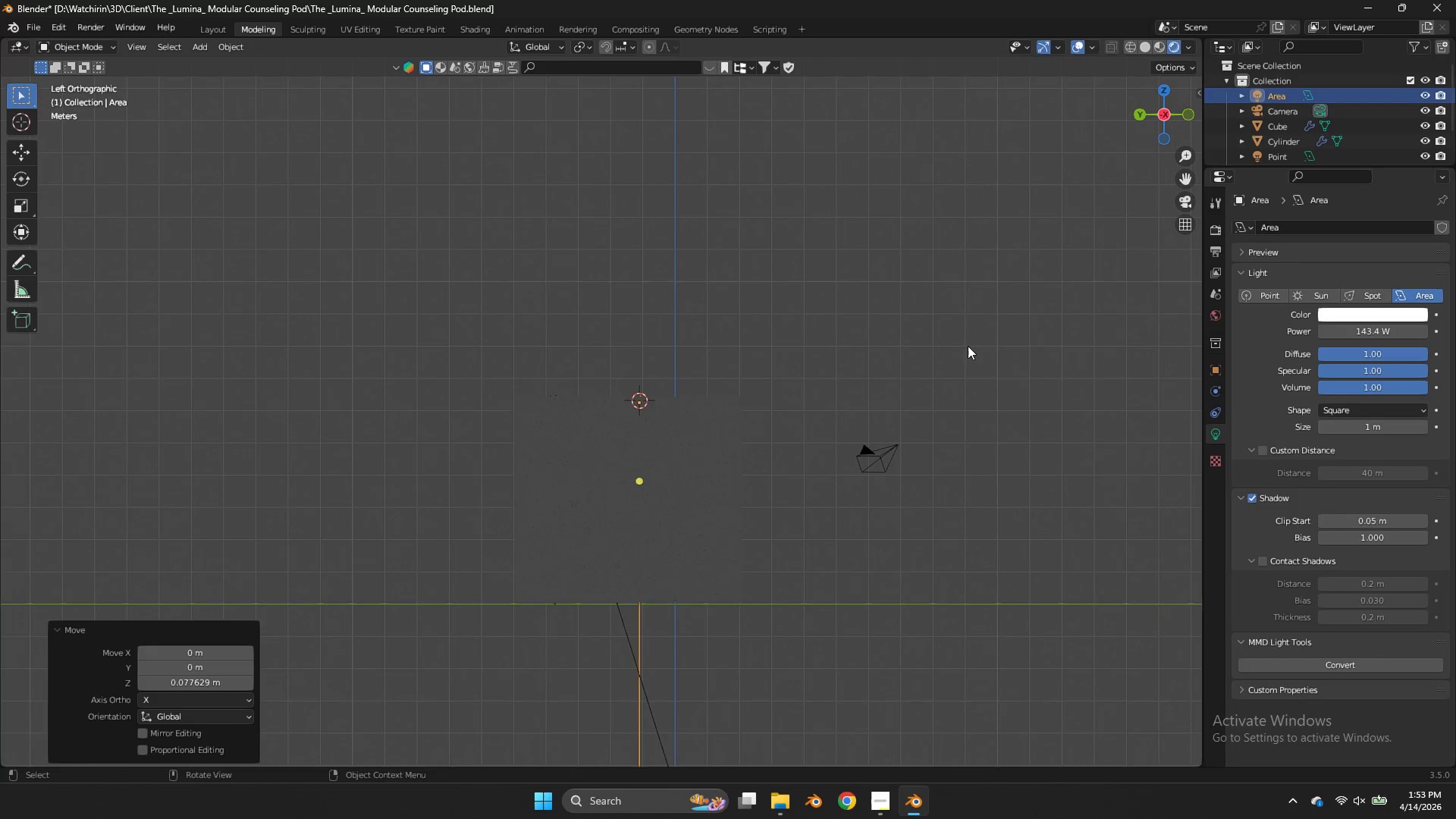 
left_click_drag(start_coordinate=[629, 620], to_coordinate=[617, 626])
 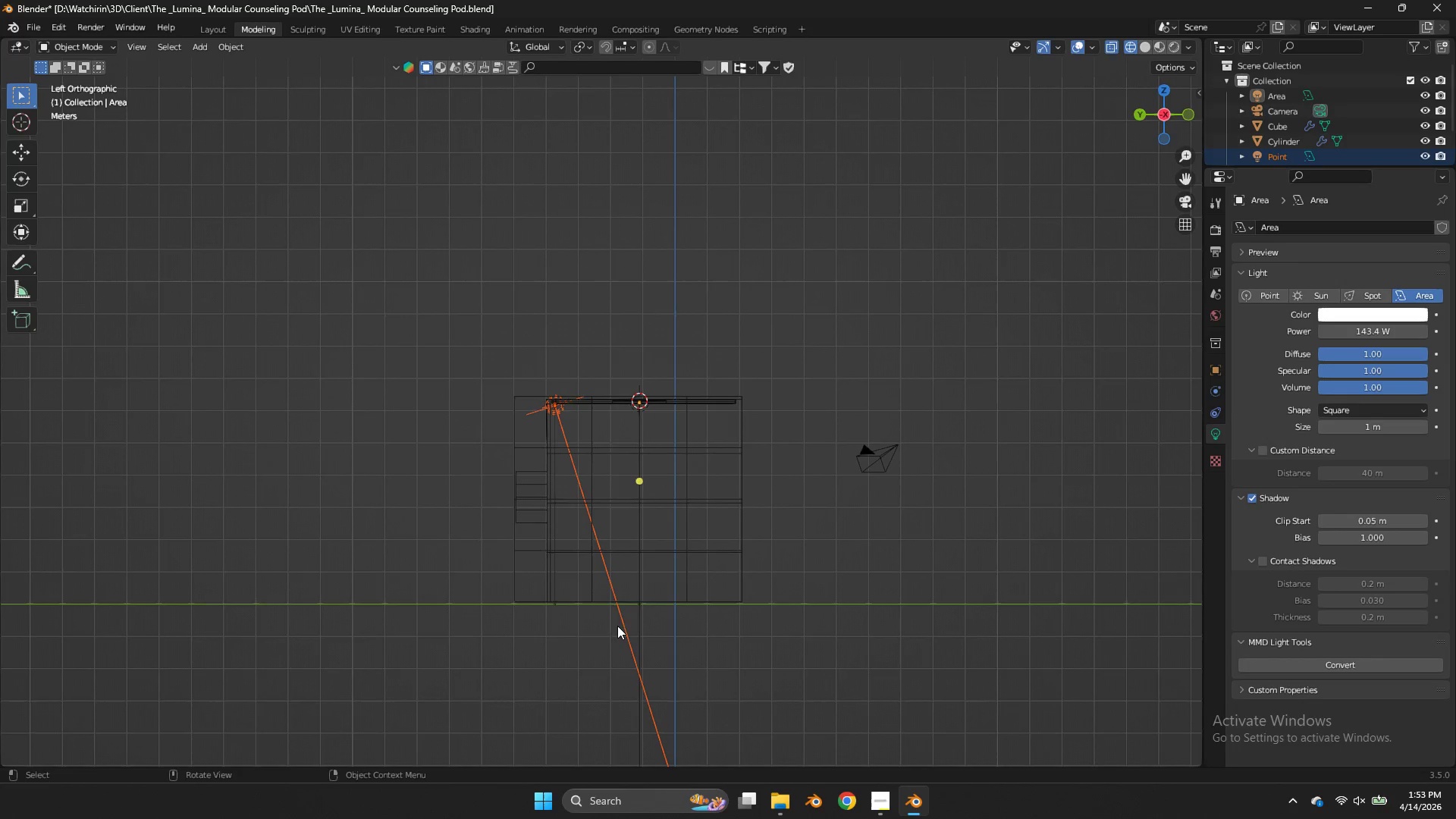 
key(X)
 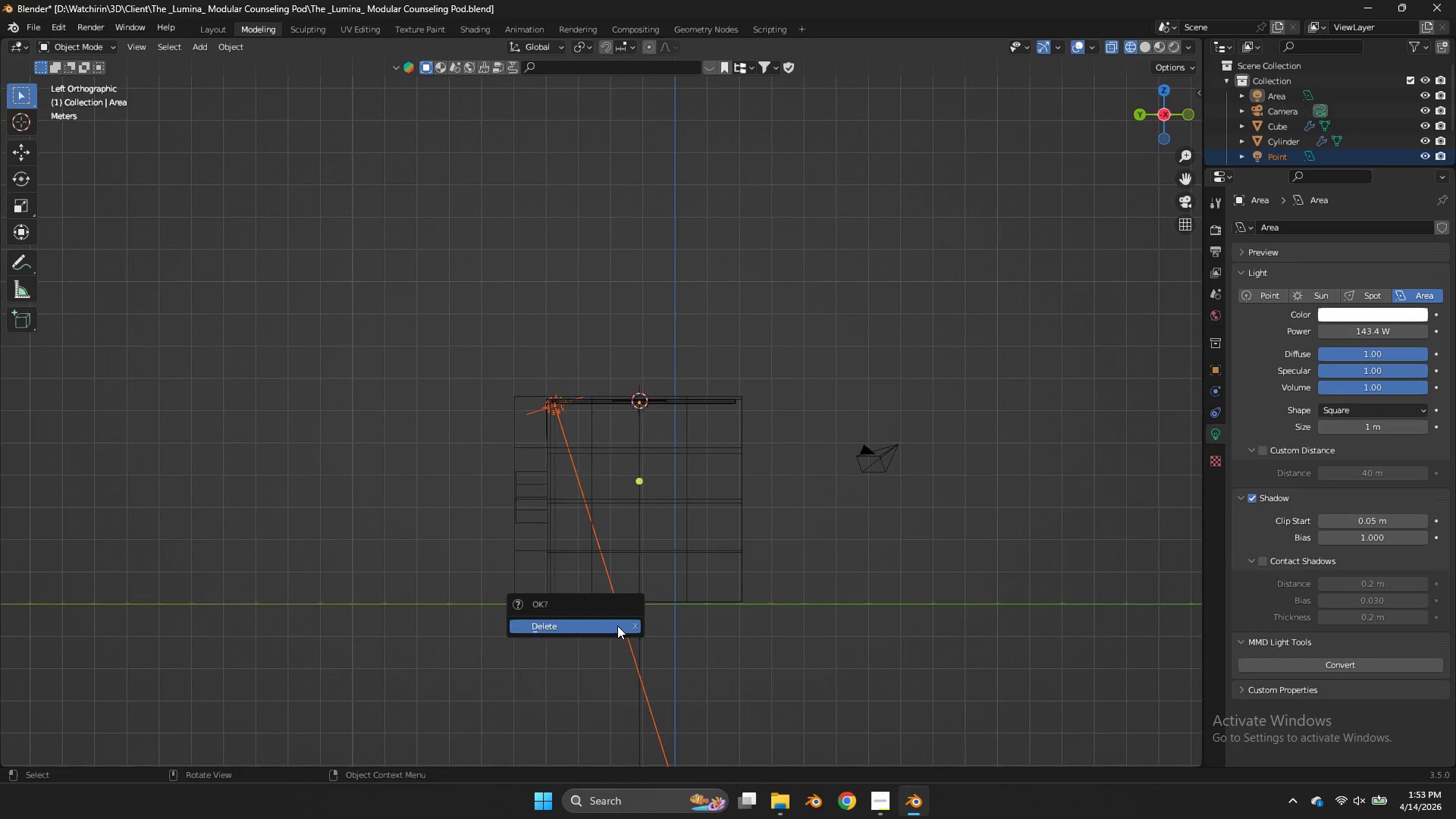 
left_click([617, 626])
 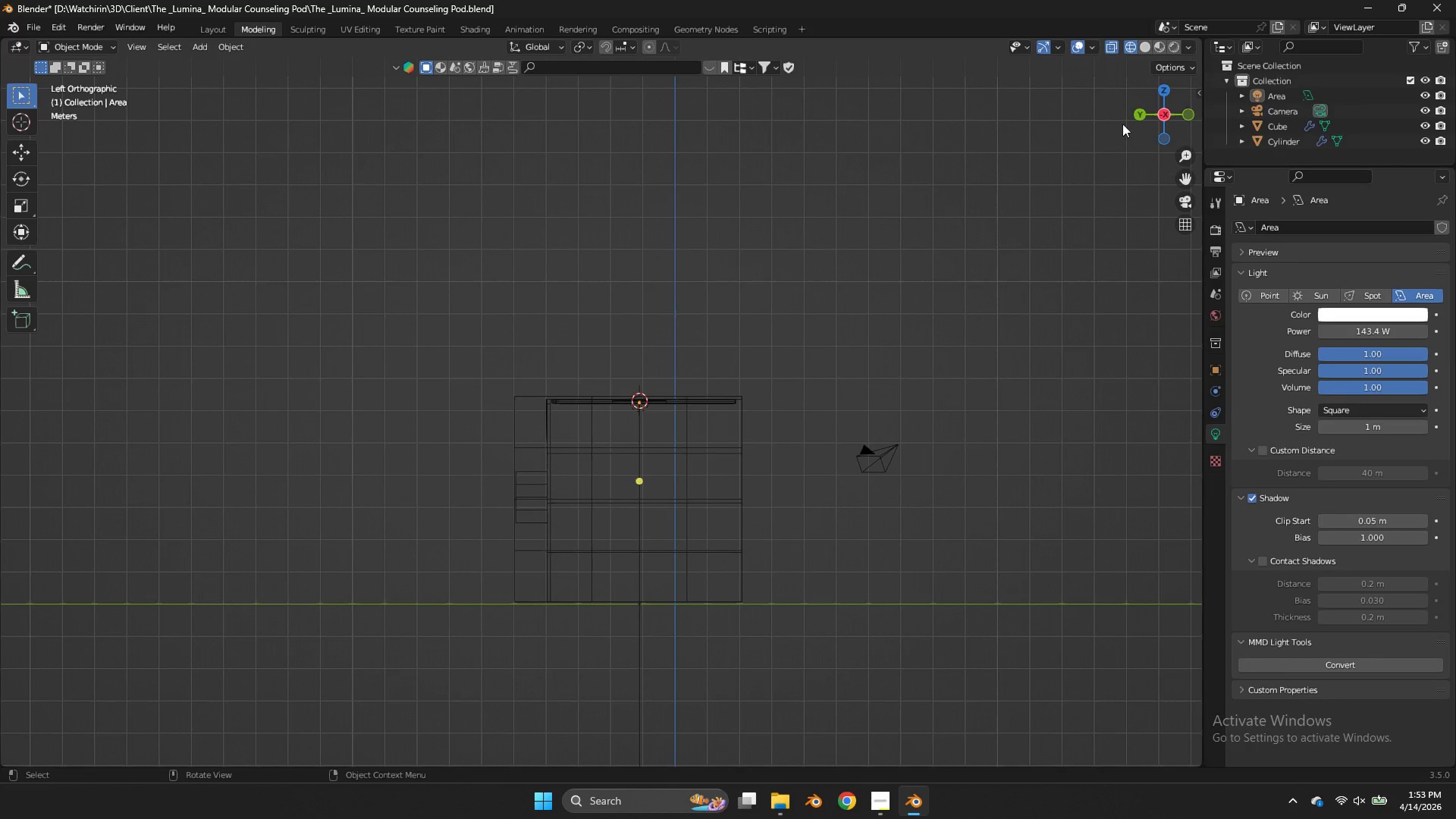 
left_click_drag(start_coordinate=[1159, 111], to_coordinate=[917, 756])
 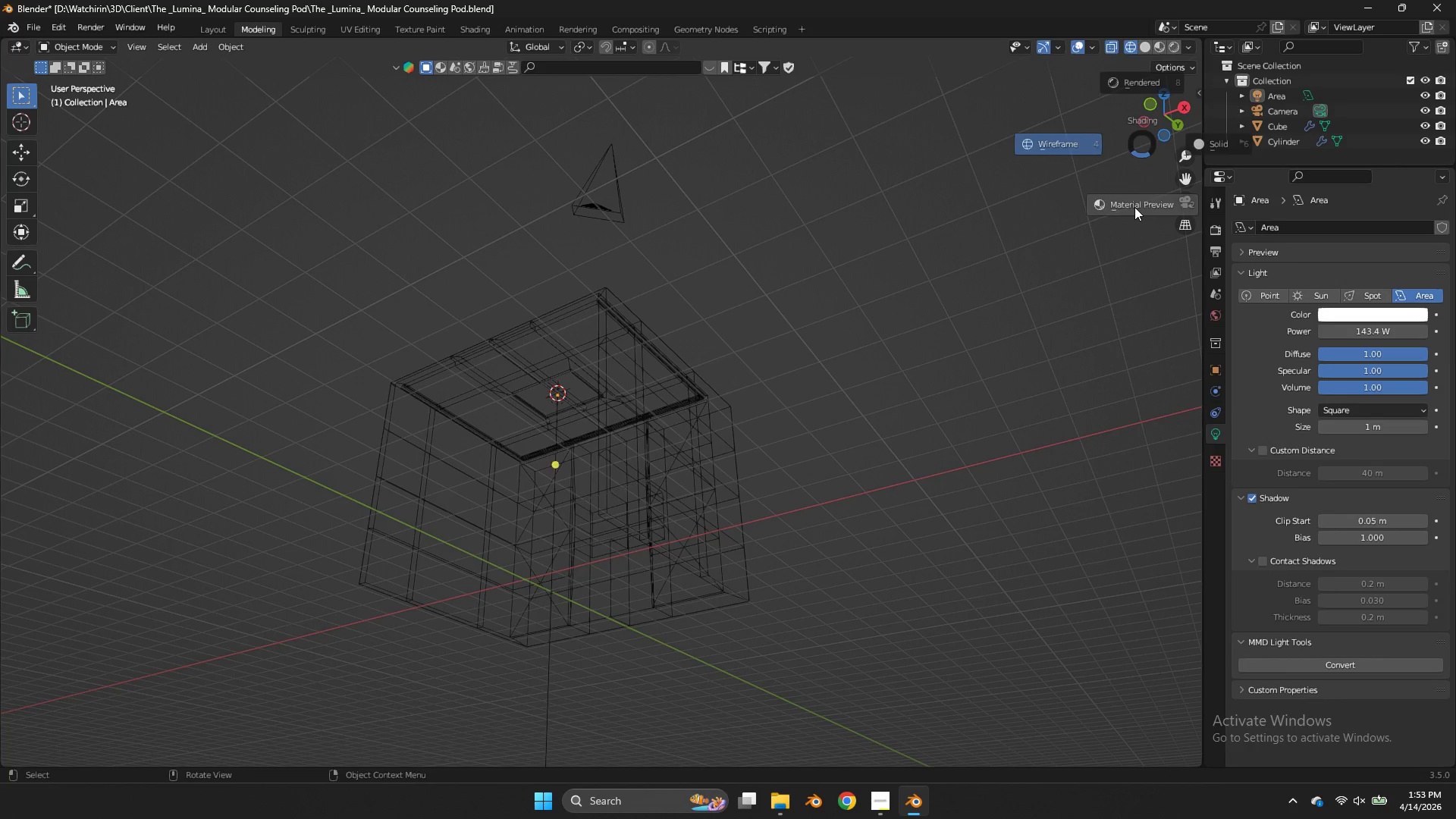 
type(zz)
 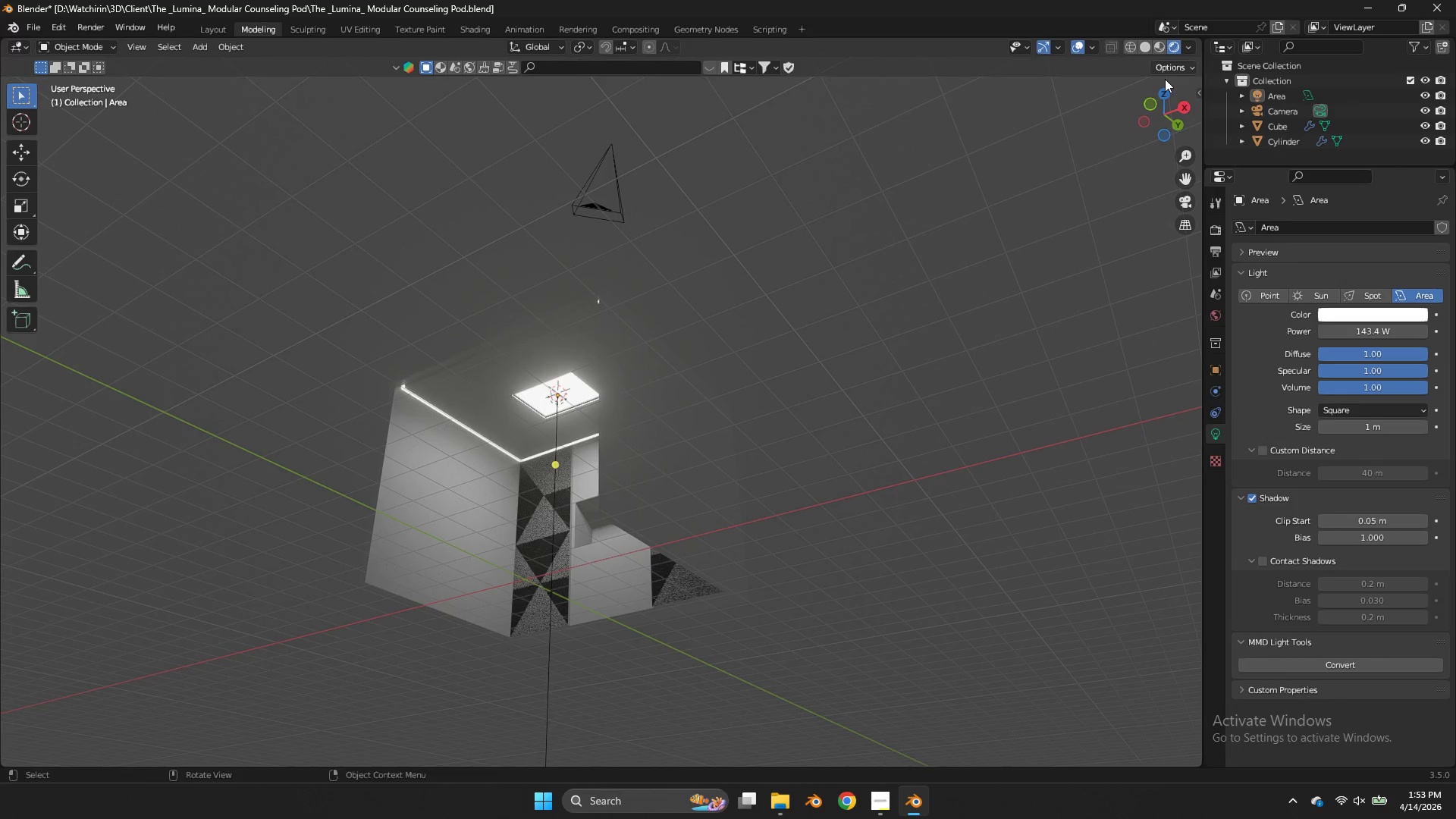 
left_click_drag(start_coordinate=[1166, 102], to_coordinate=[55, 127])
 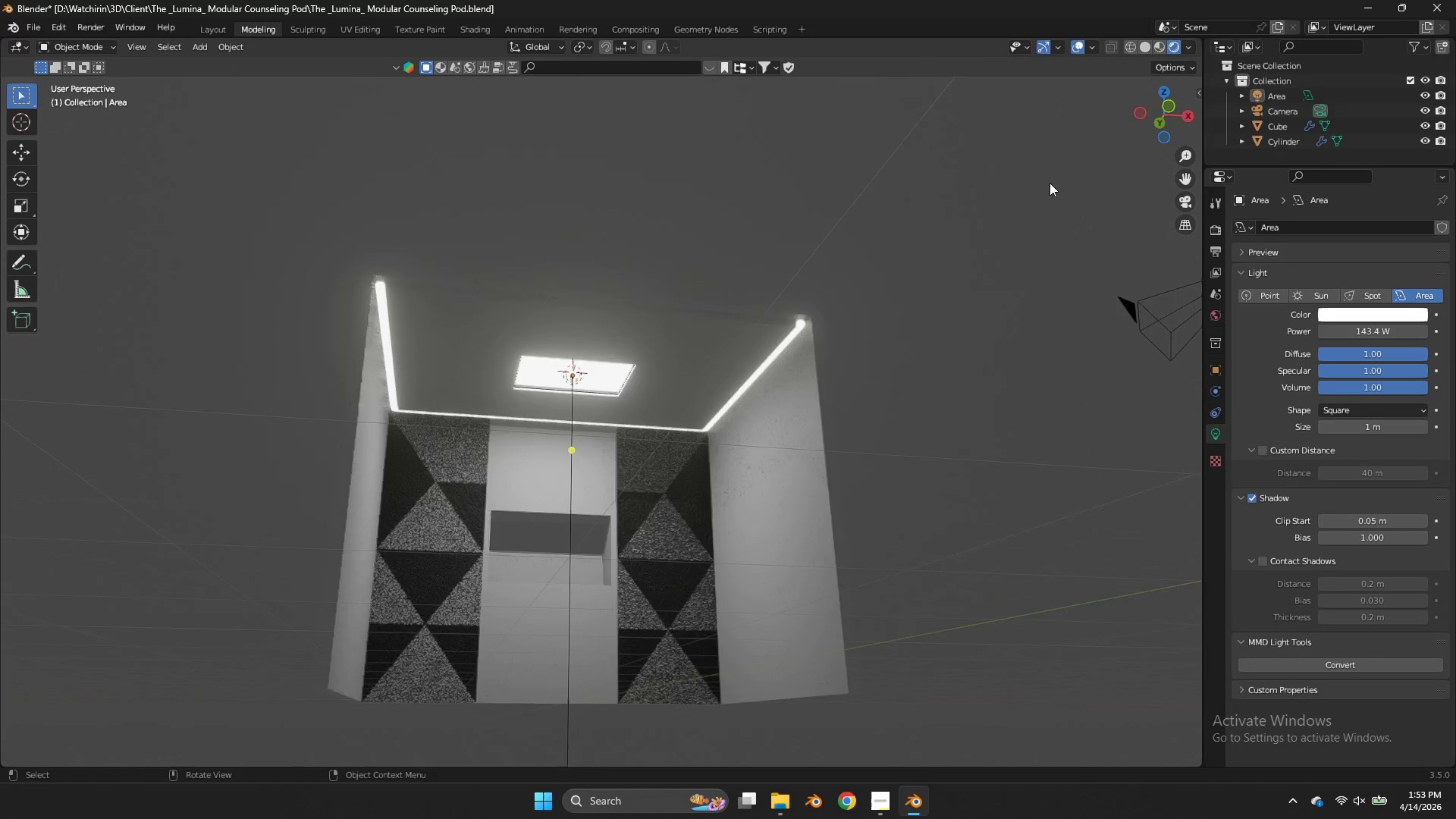 
scroll: coordinate [1050, 183], scroll_direction: up, amount: 3.0
 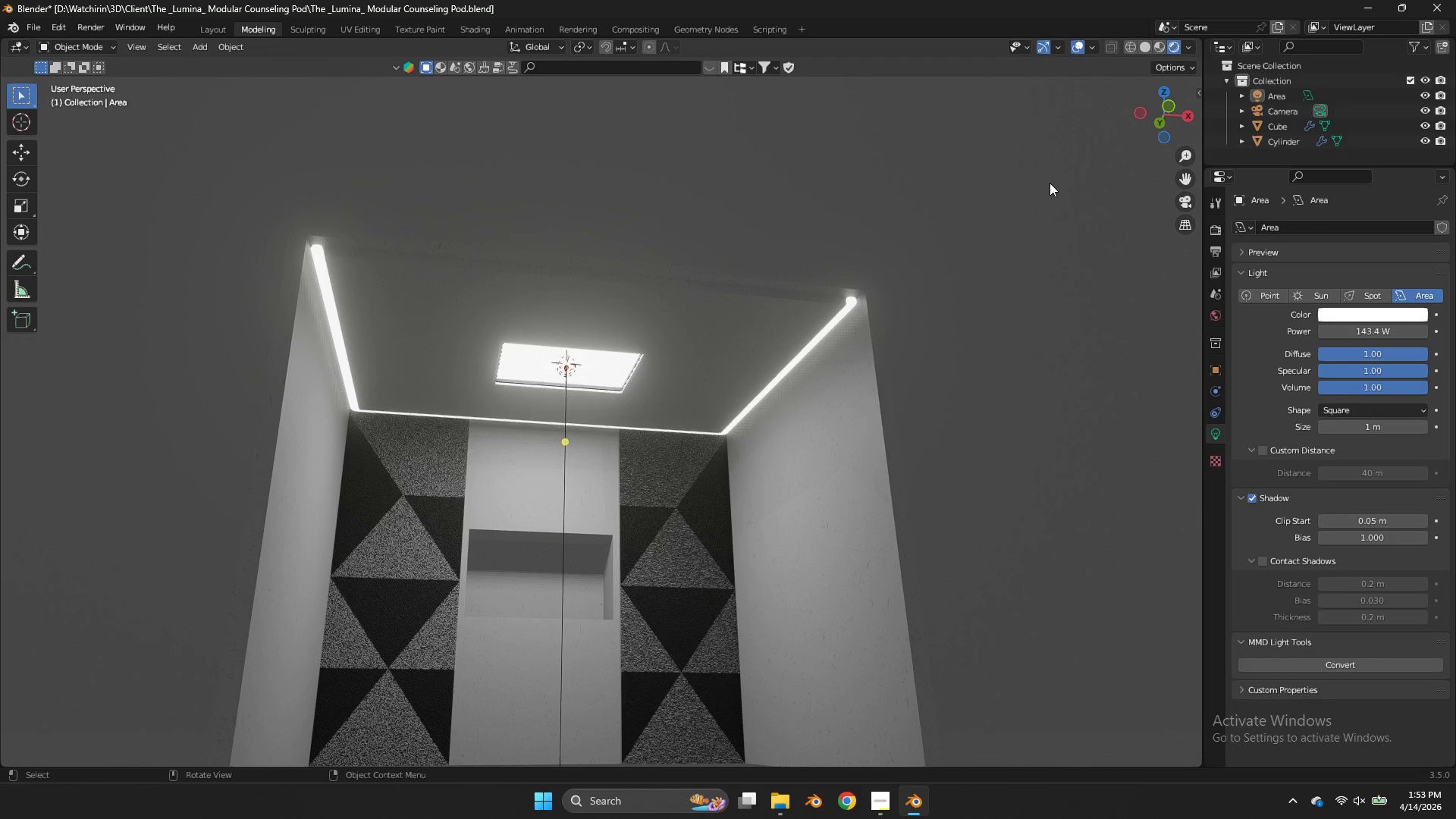 
wait(5.81)
 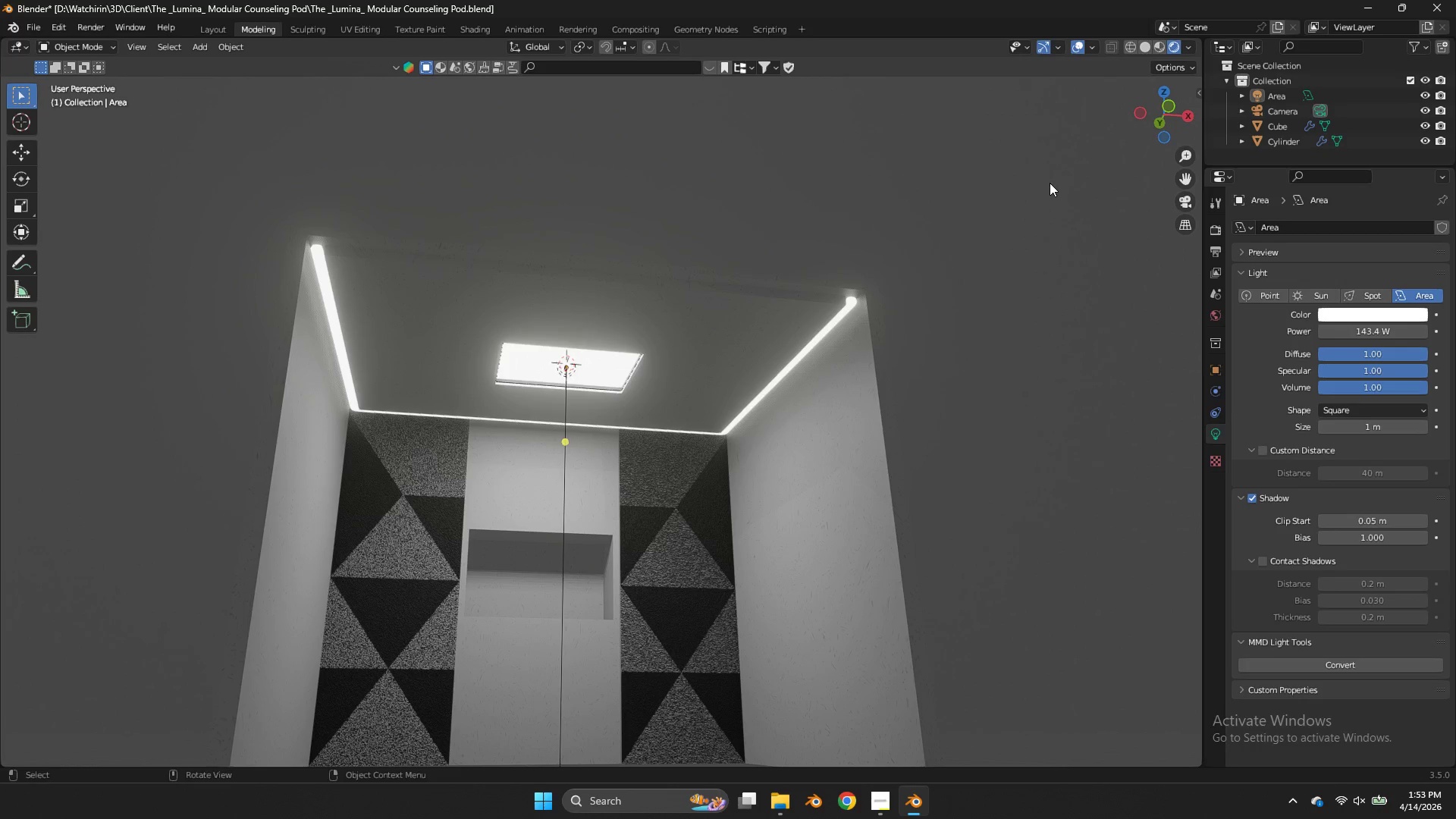 
left_click_drag(start_coordinate=[1169, 122], to_coordinate=[1164, 160])
 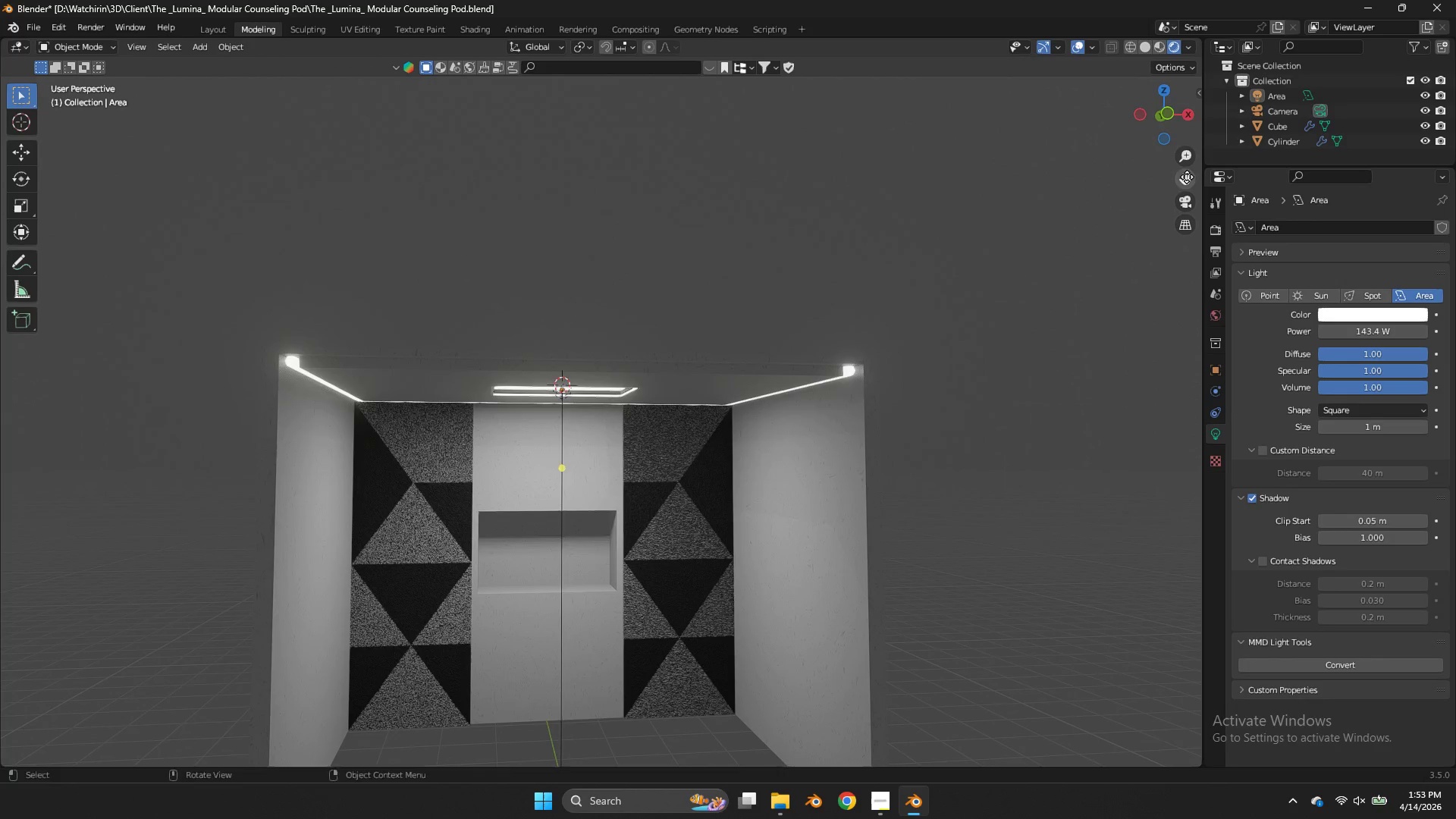 
left_click_drag(start_coordinate=[1187, 177], to_coordinate=[55, 755])
 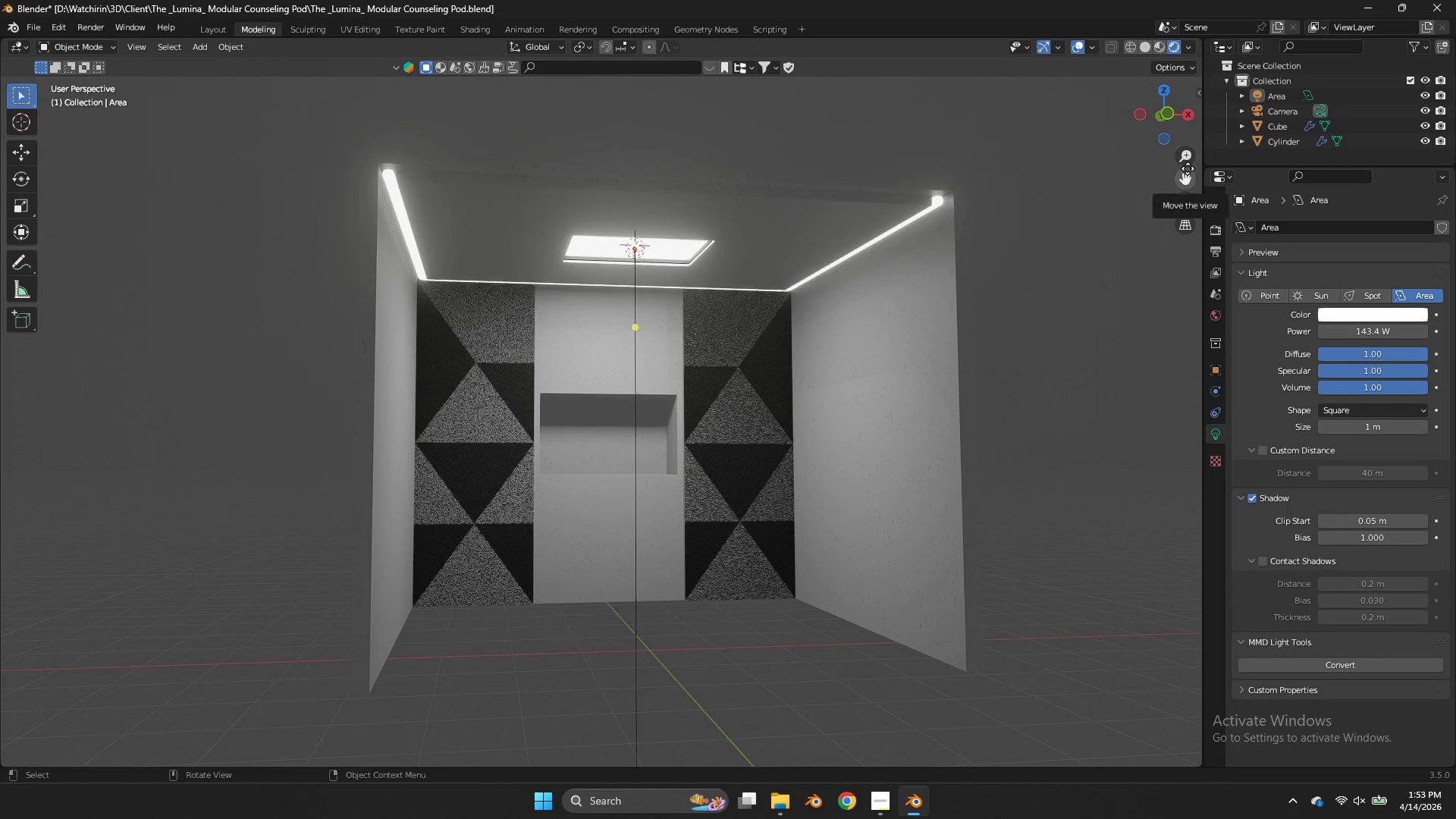 
key(Alt+AltLeft)
 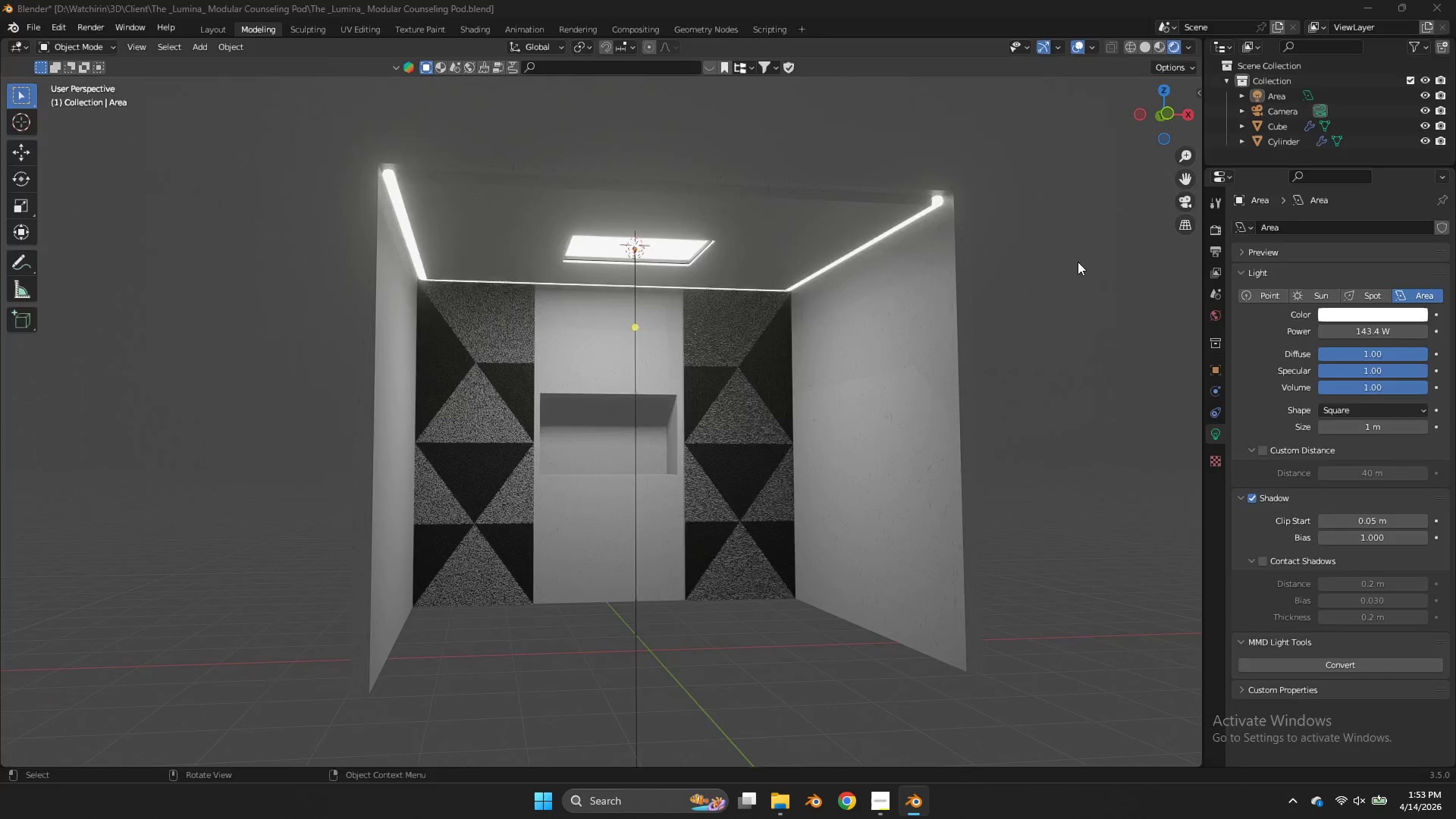 
key(Alt+Tab)